 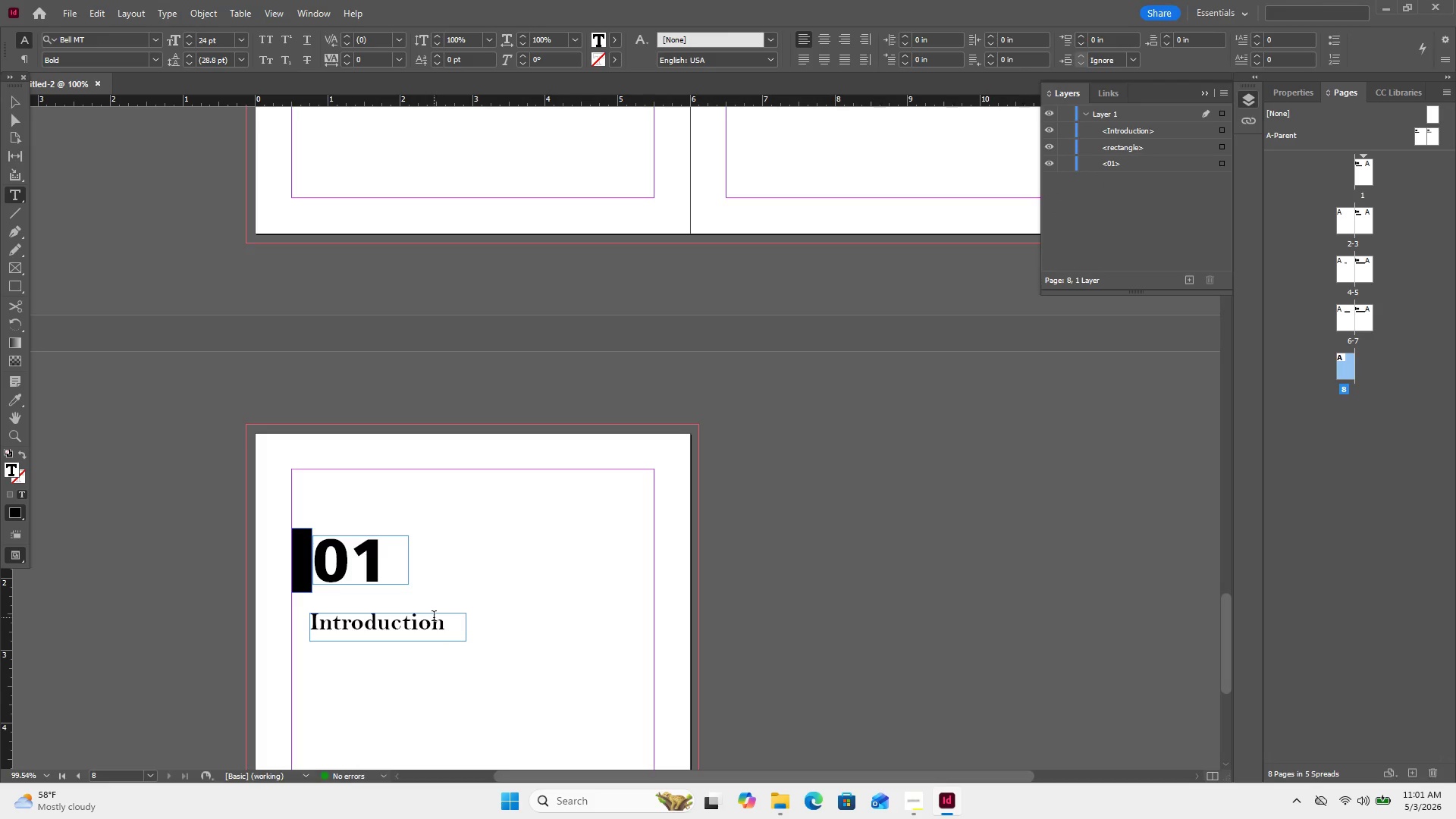 
key(Control+A)
 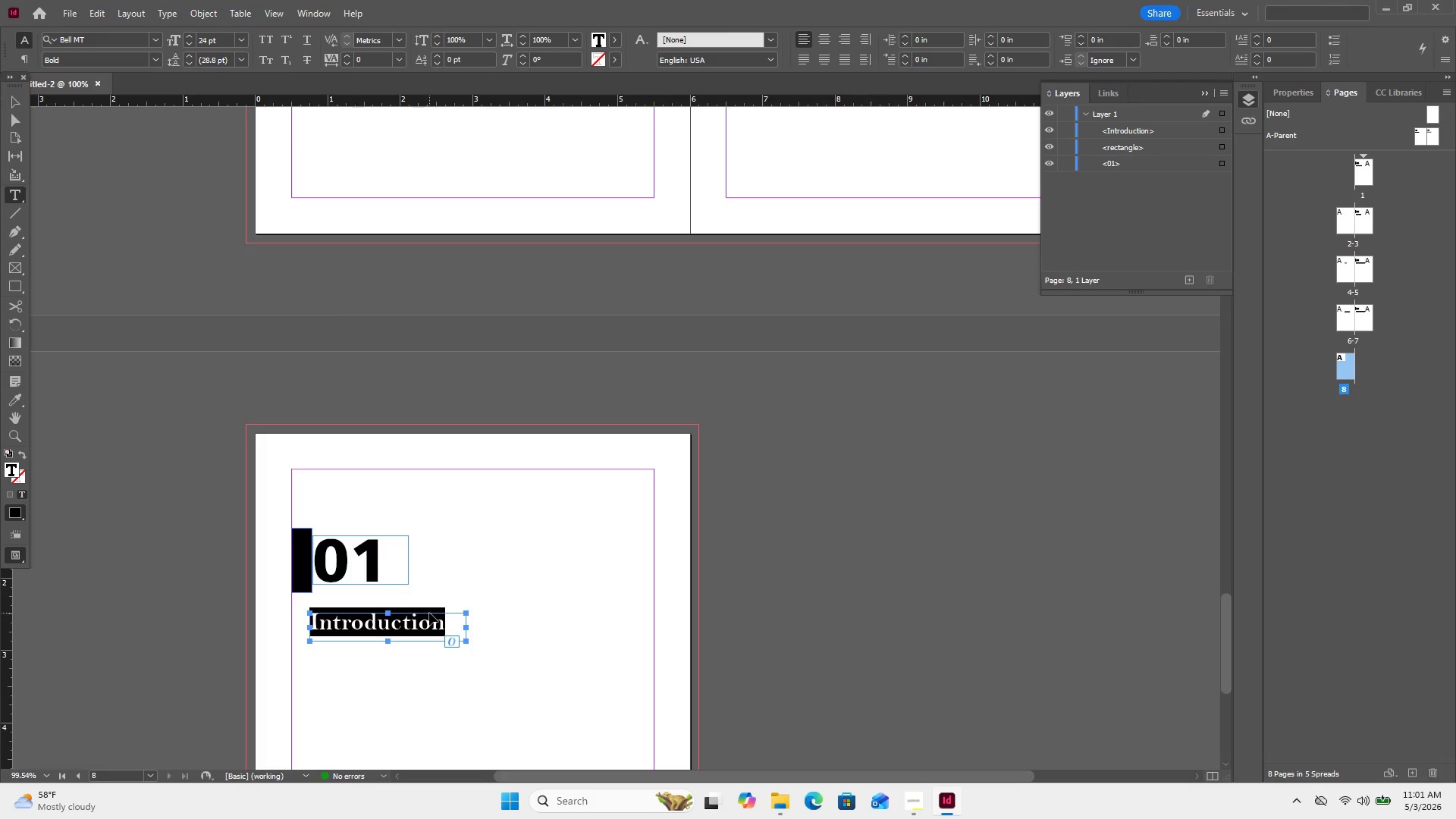 
key(Control+V)
 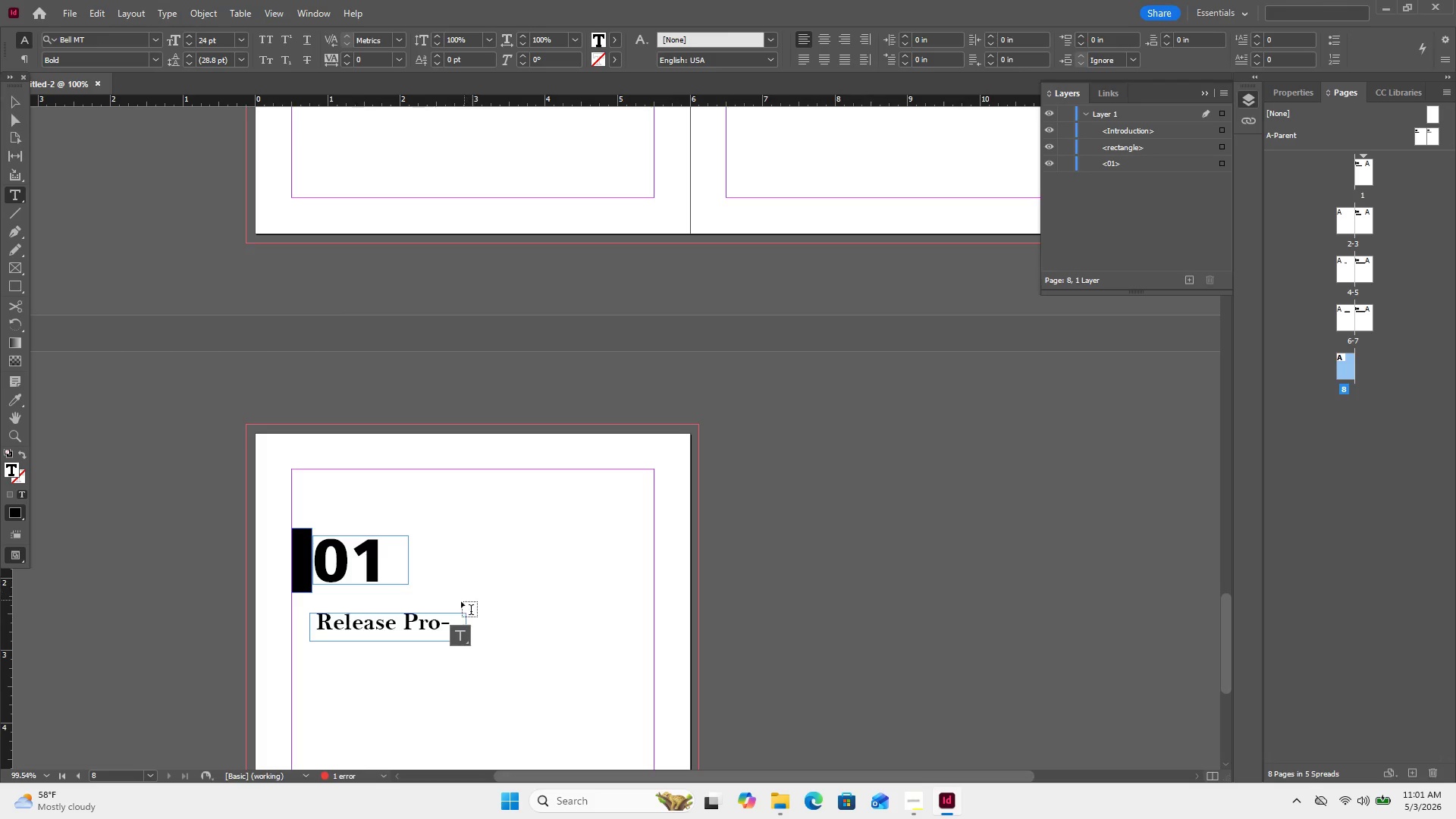 
scroll: coordinate [575, 429], scroll_direction: up, amount: 12.0
 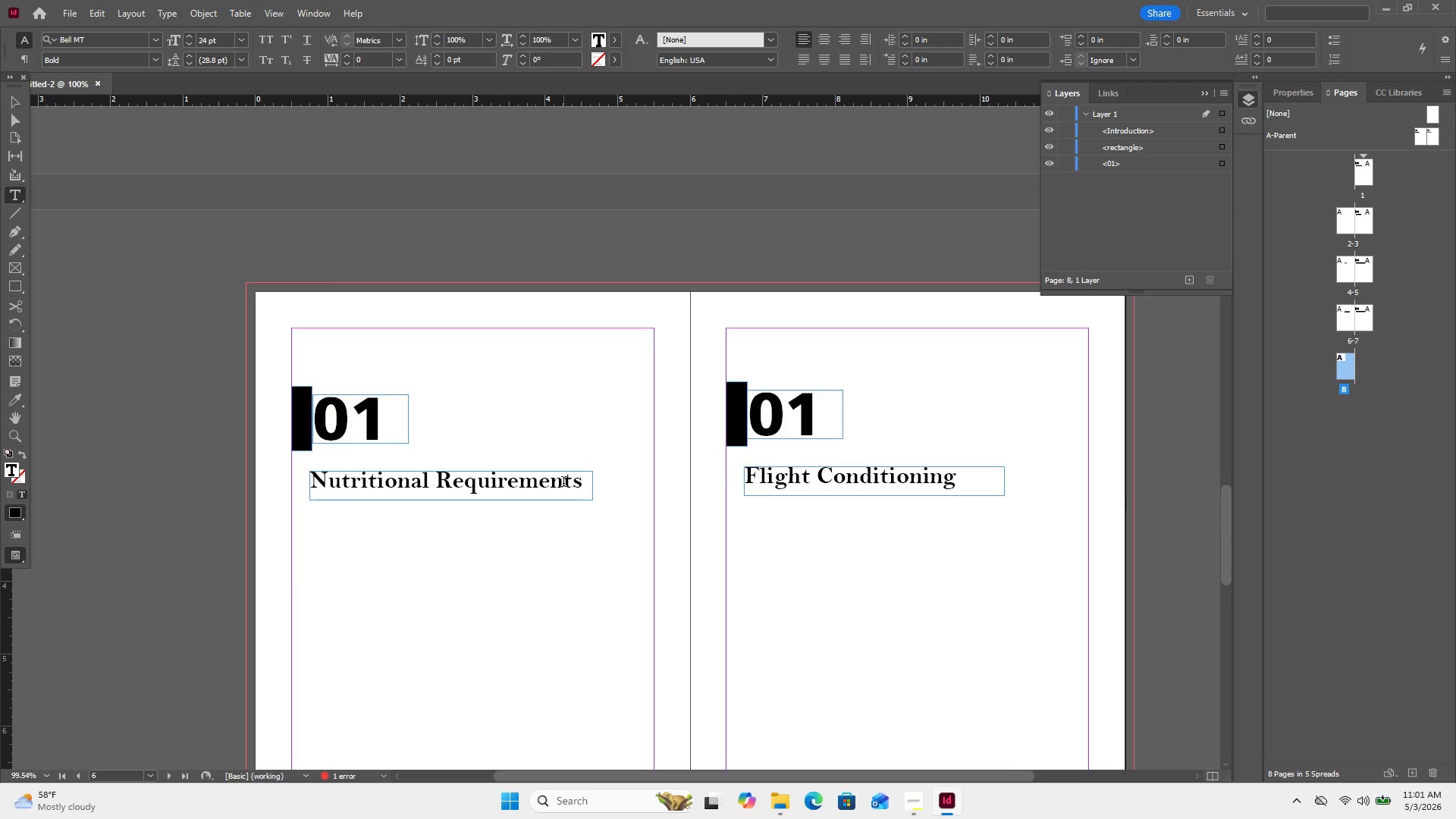 
left_click([563, 483])
 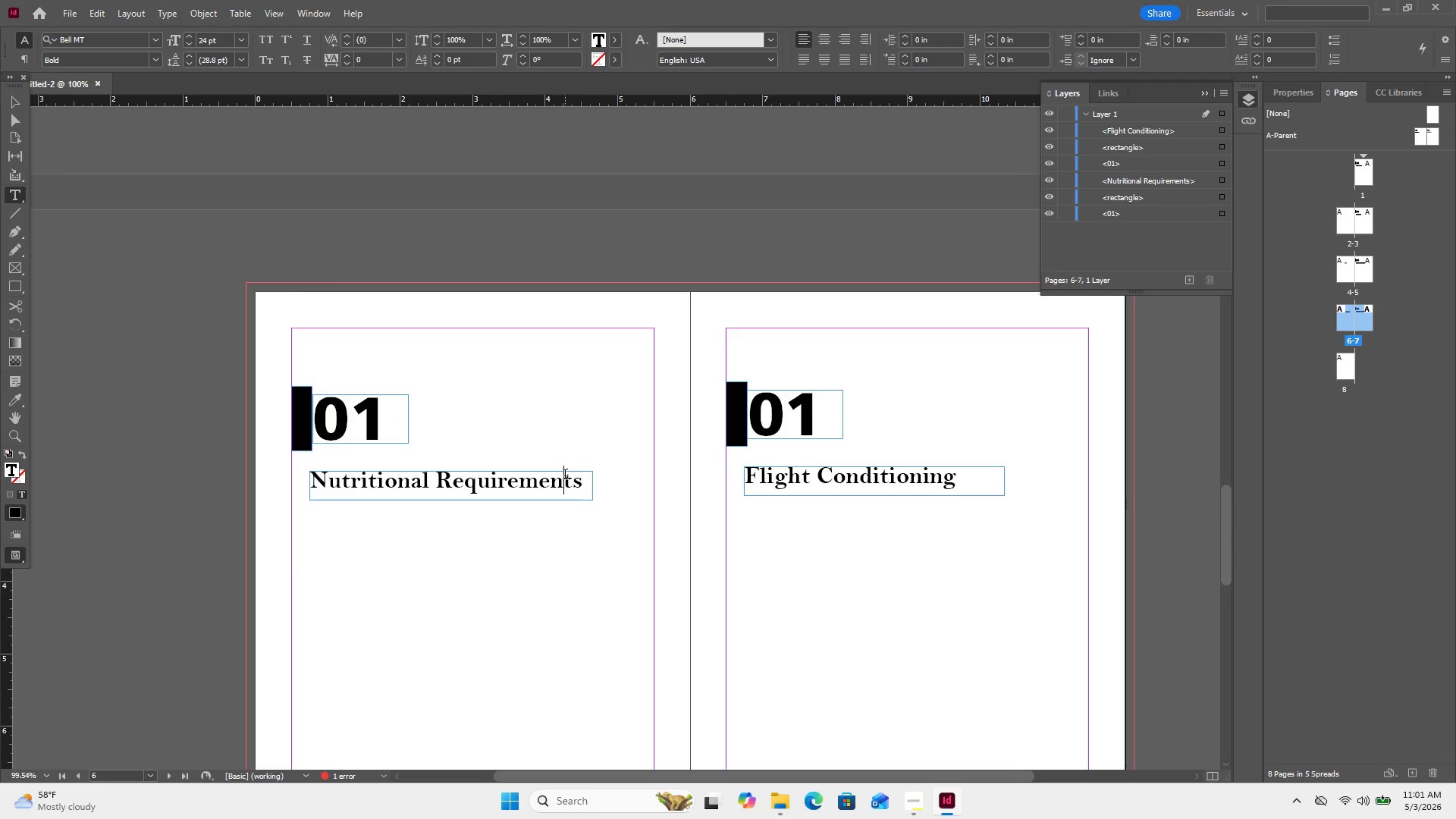 
key(Control+A)
 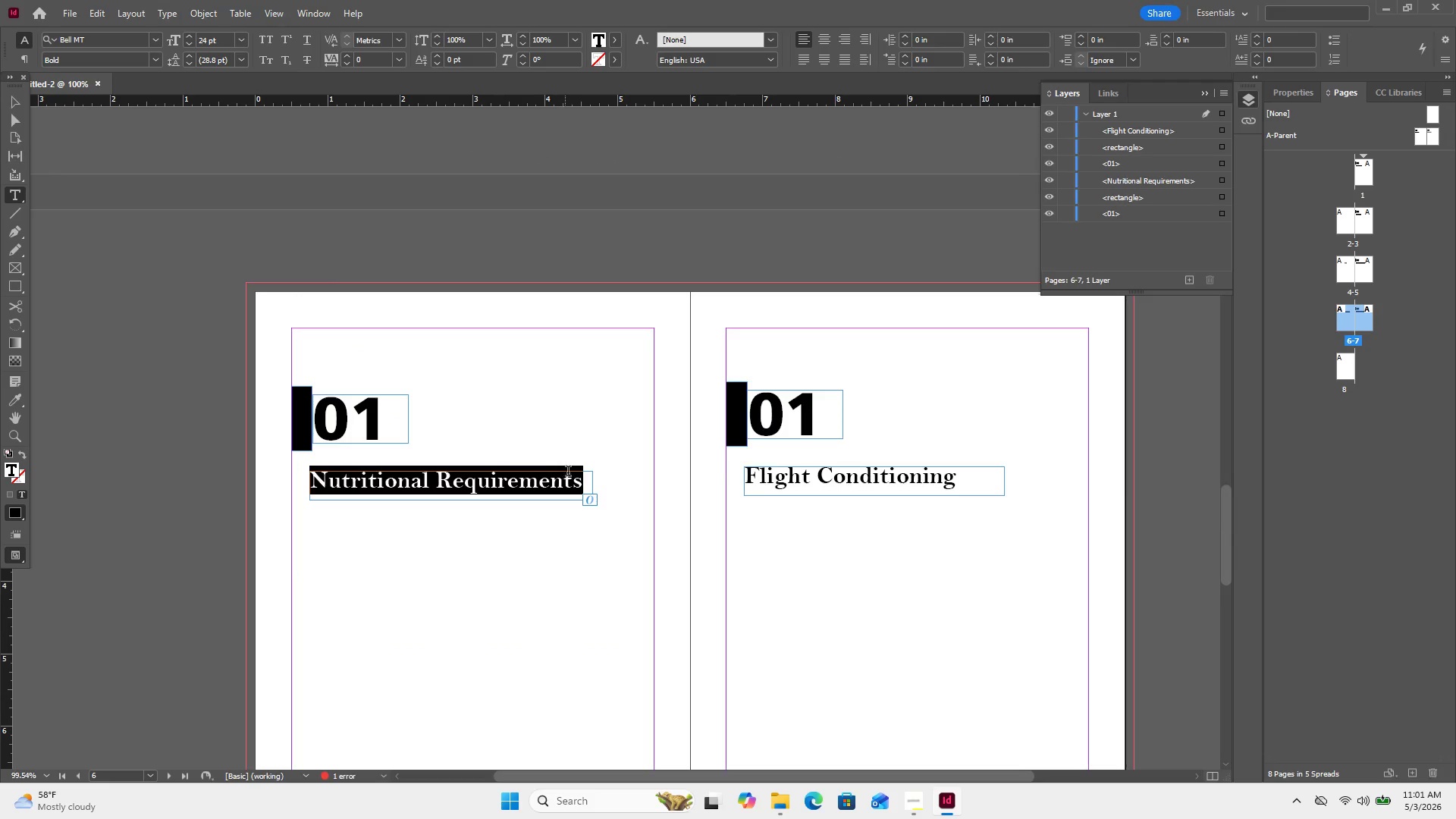 
scroll: coordinate [574, 460], scroll_direction: up, amount: 32.0
 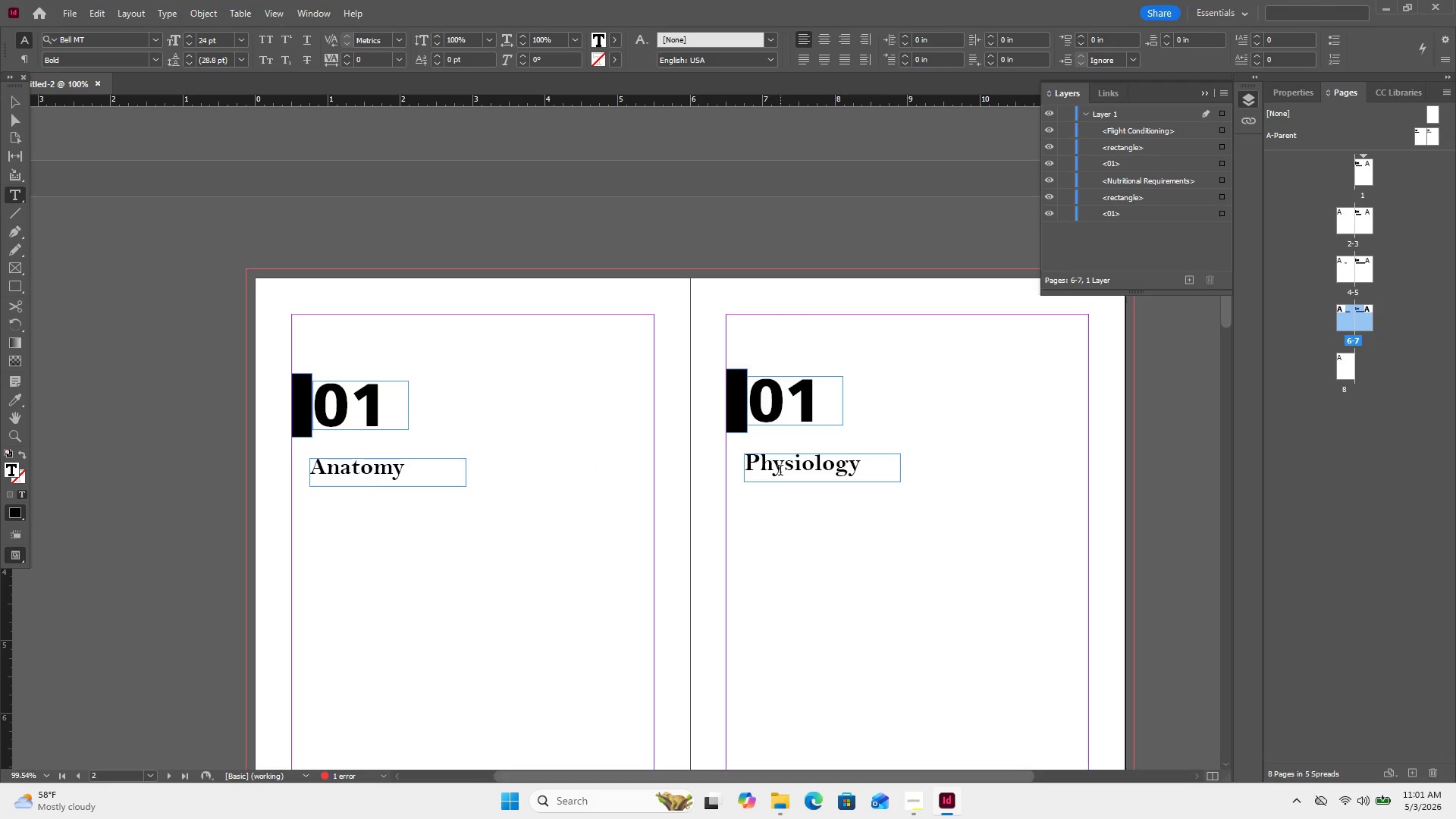 
double_click([780, 472])
 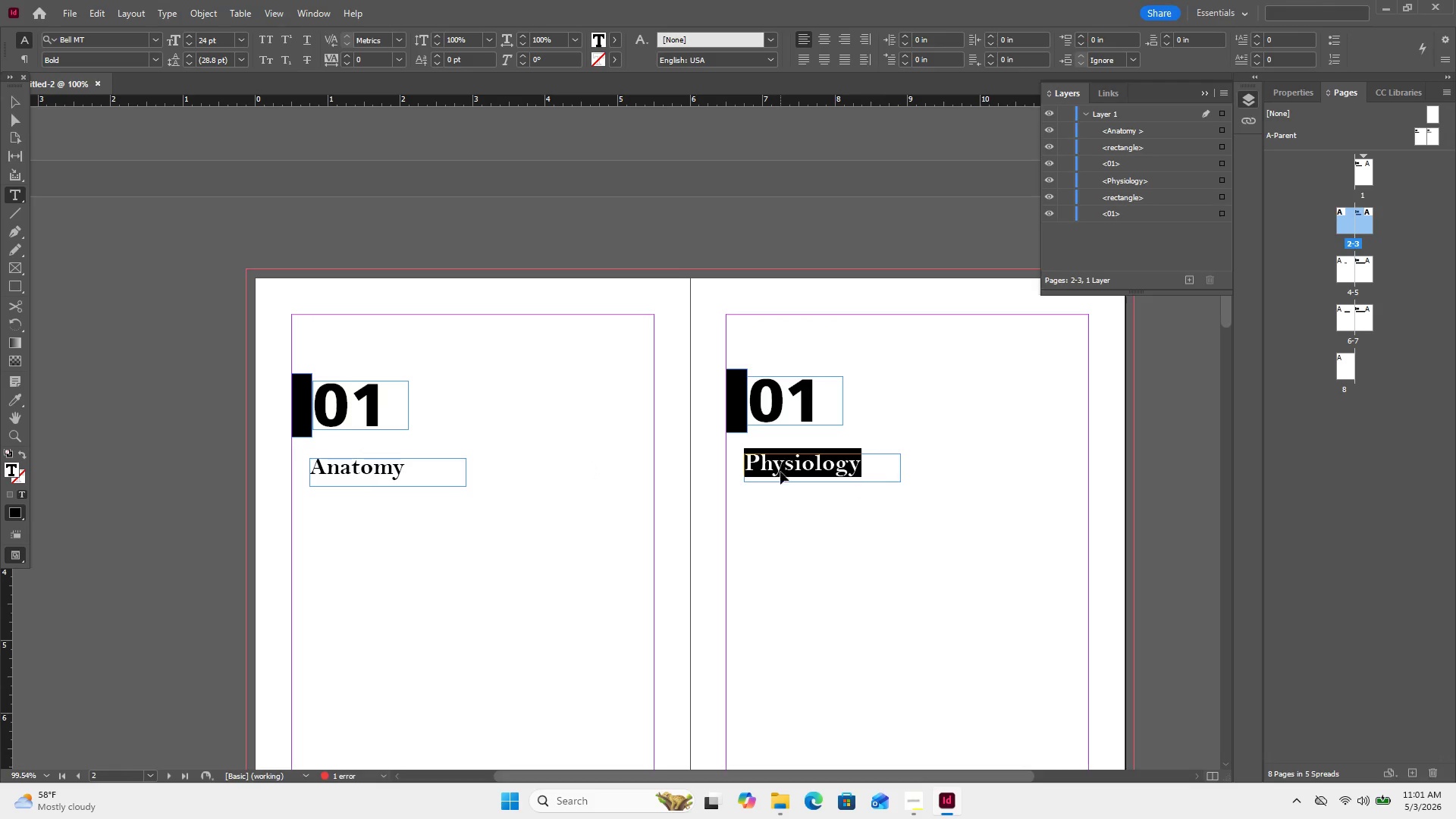 
key(Control+C)
 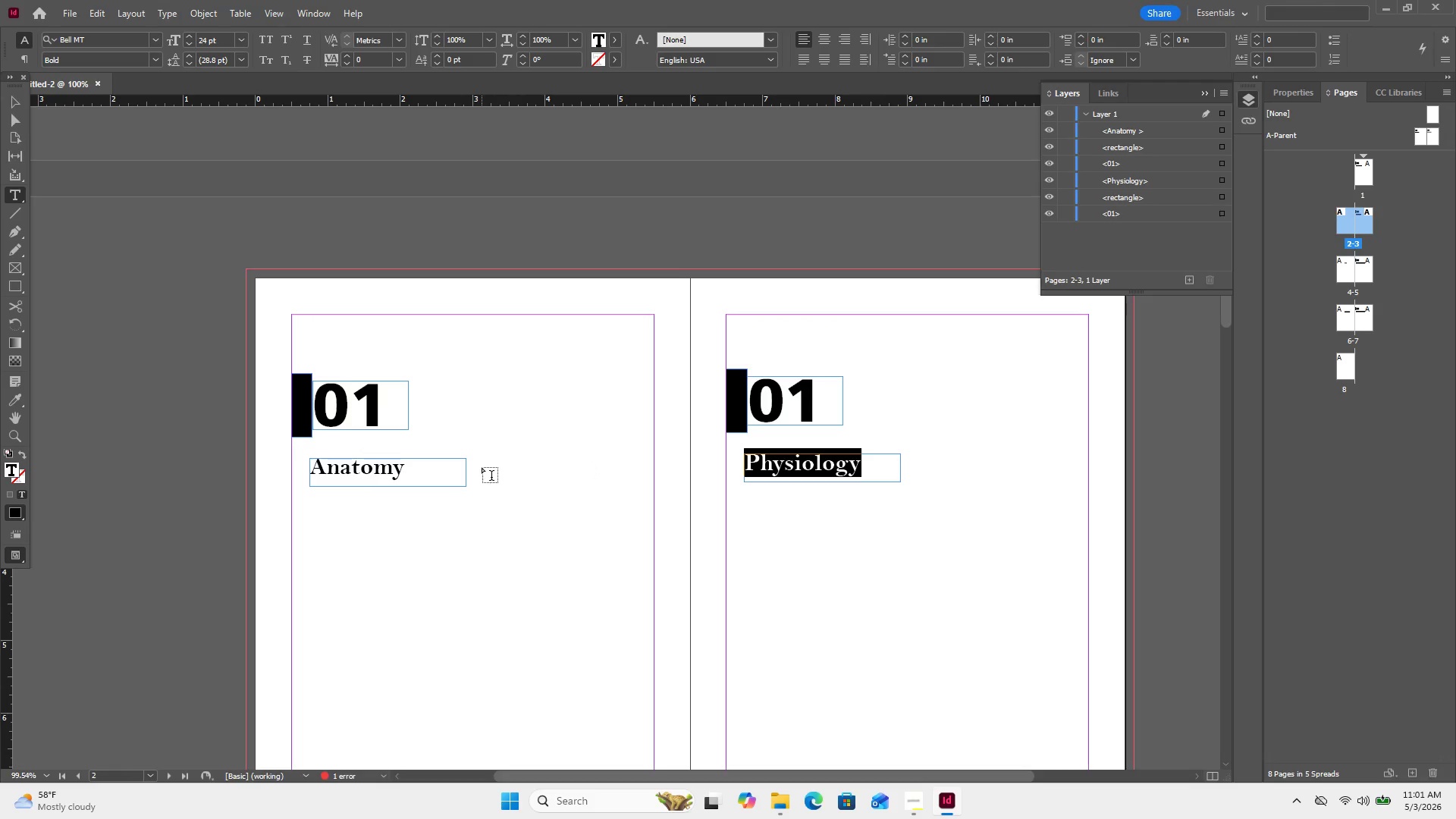 
key(Control+X)
 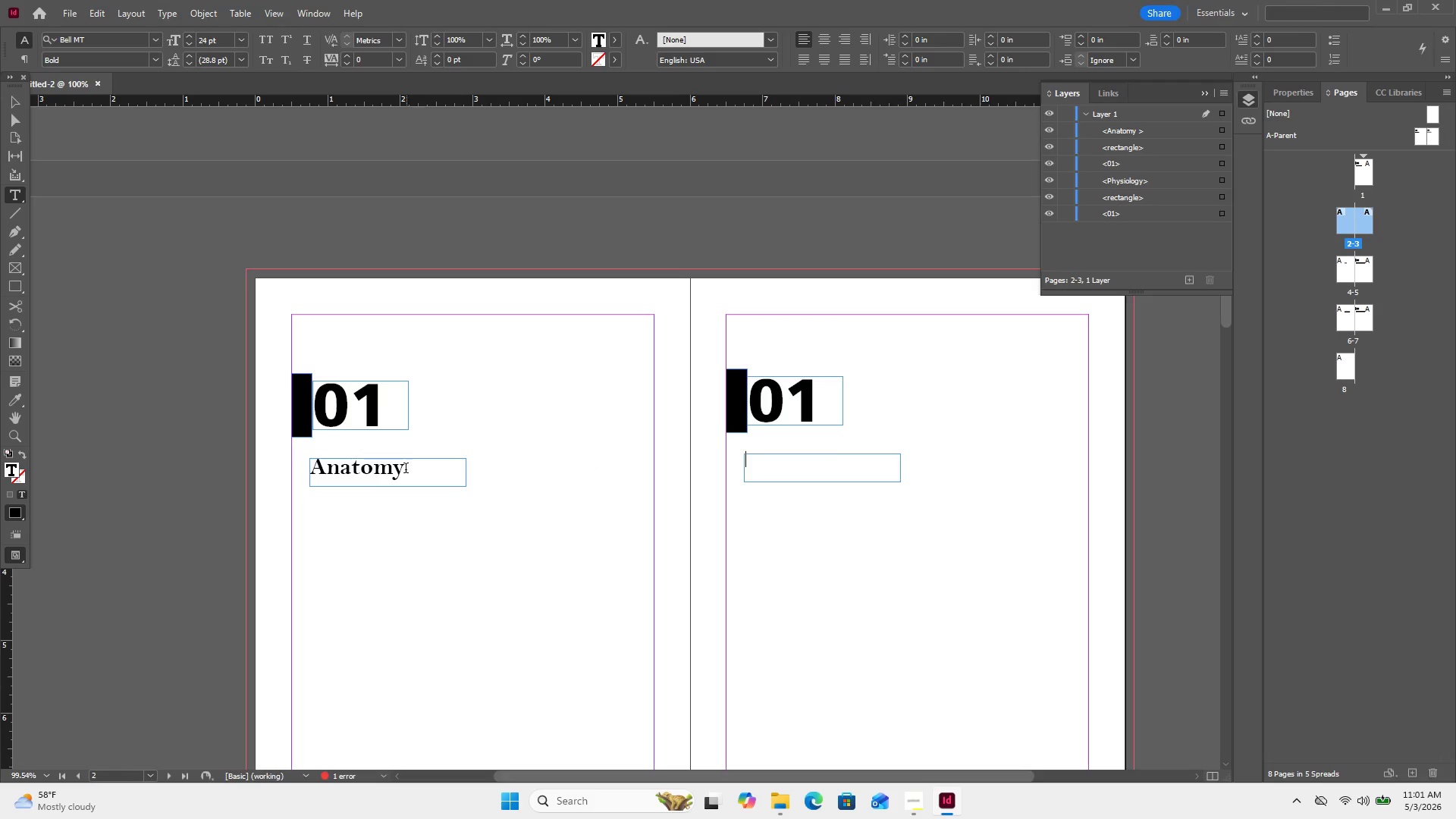 
left_click([406, 469])
 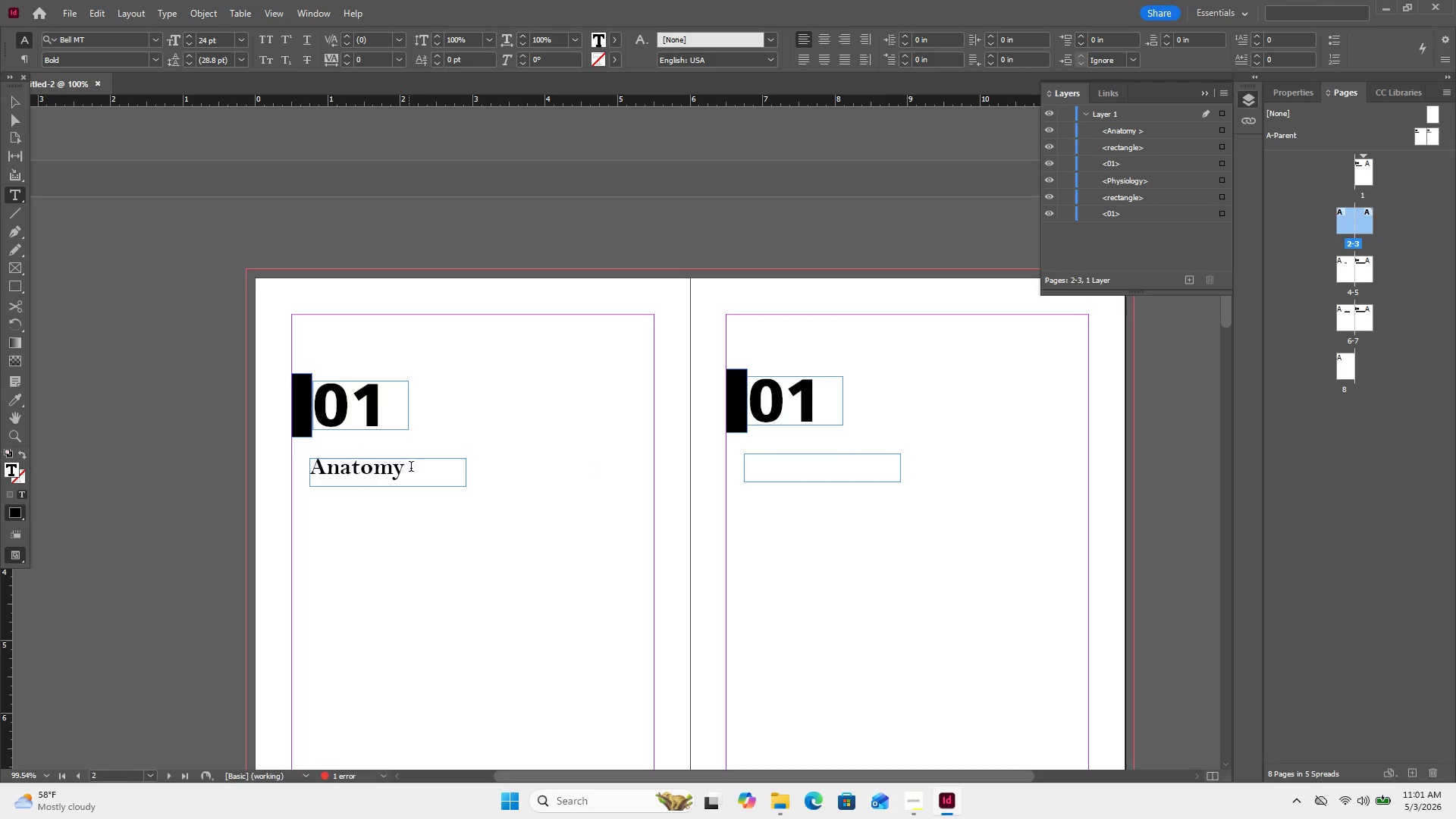 
key(Shift+7)
 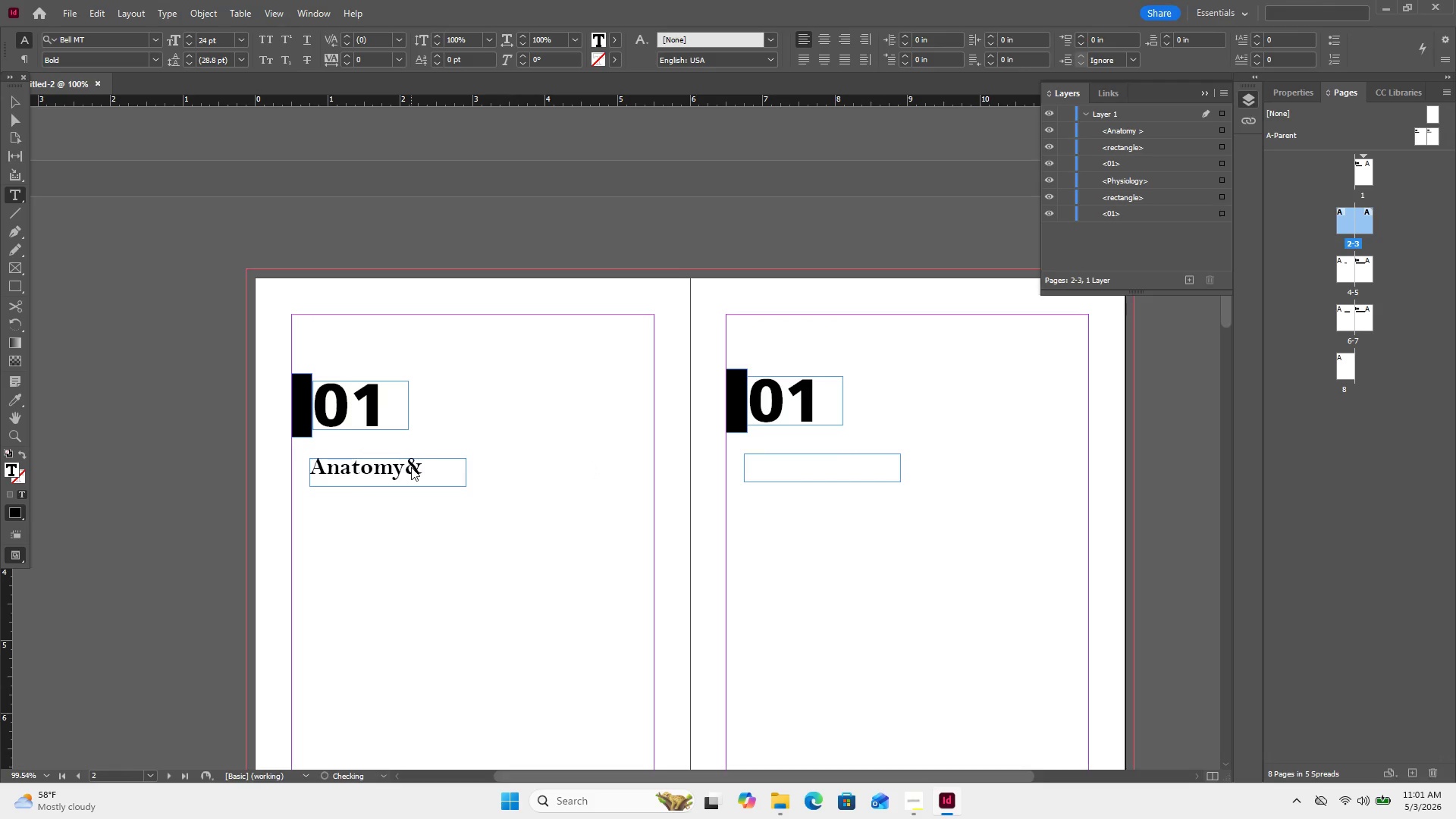 
key(Control+ControlLeft)
 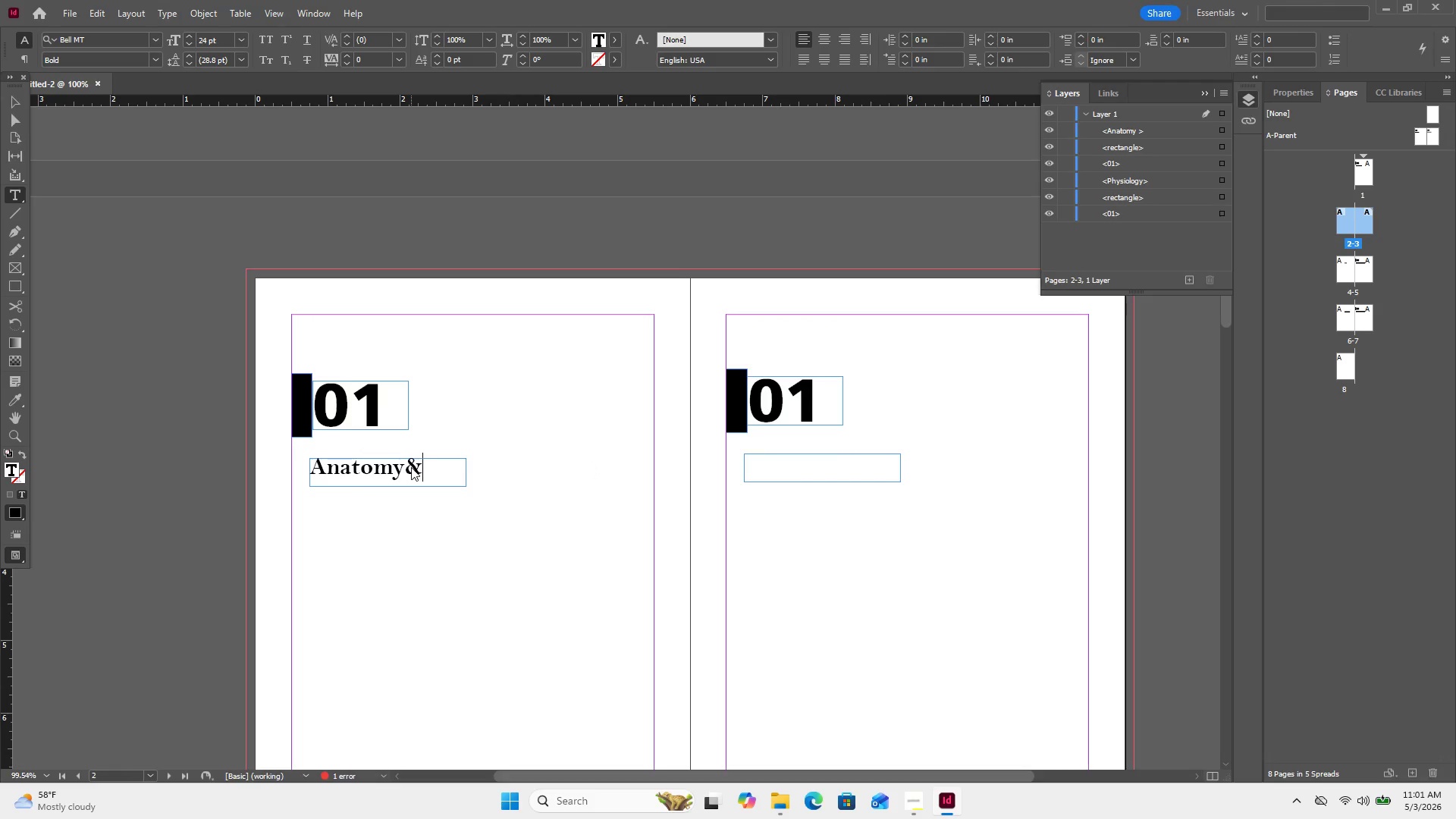 
key(Control+V)
 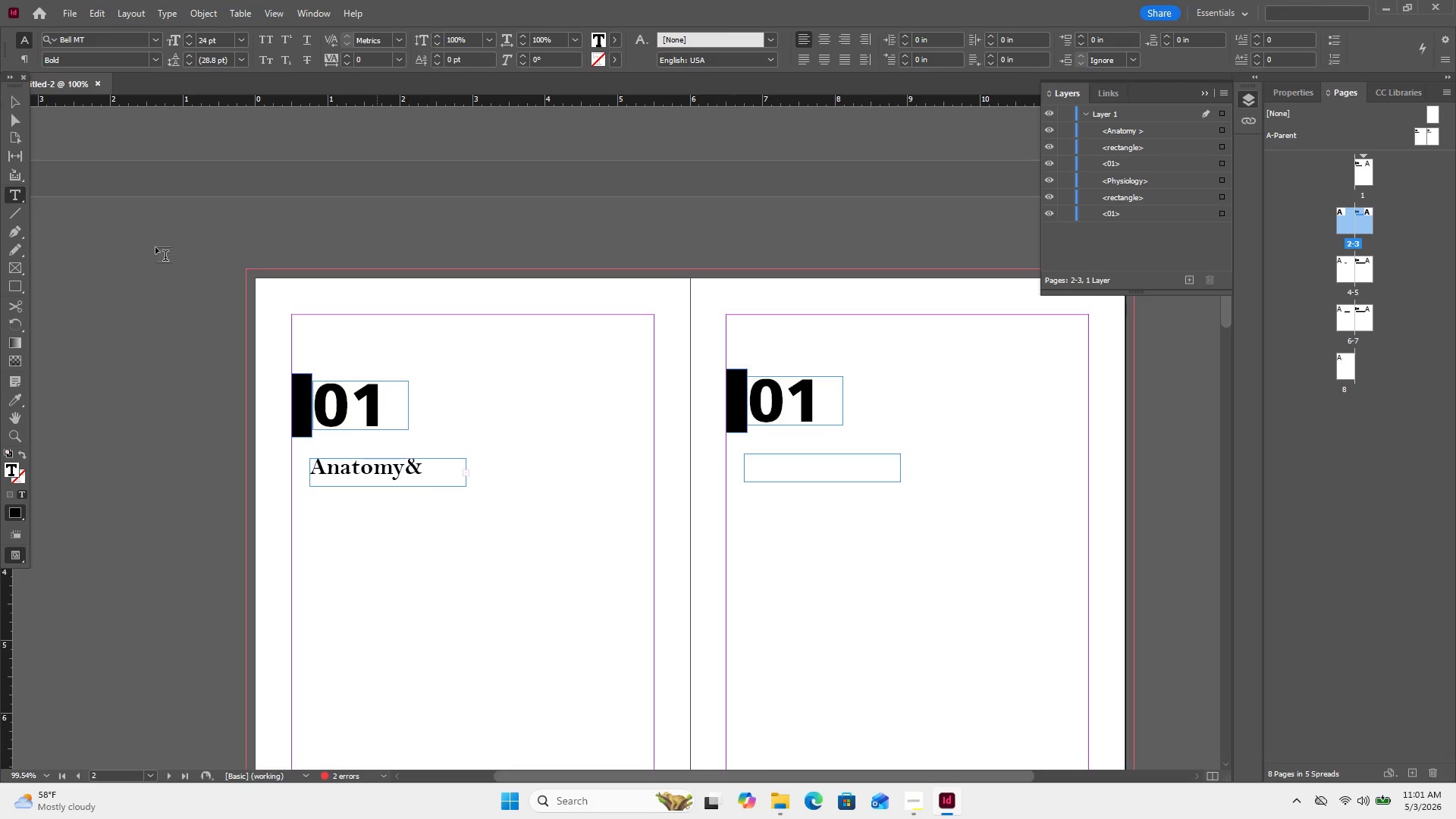 
left_click([15, 107])
 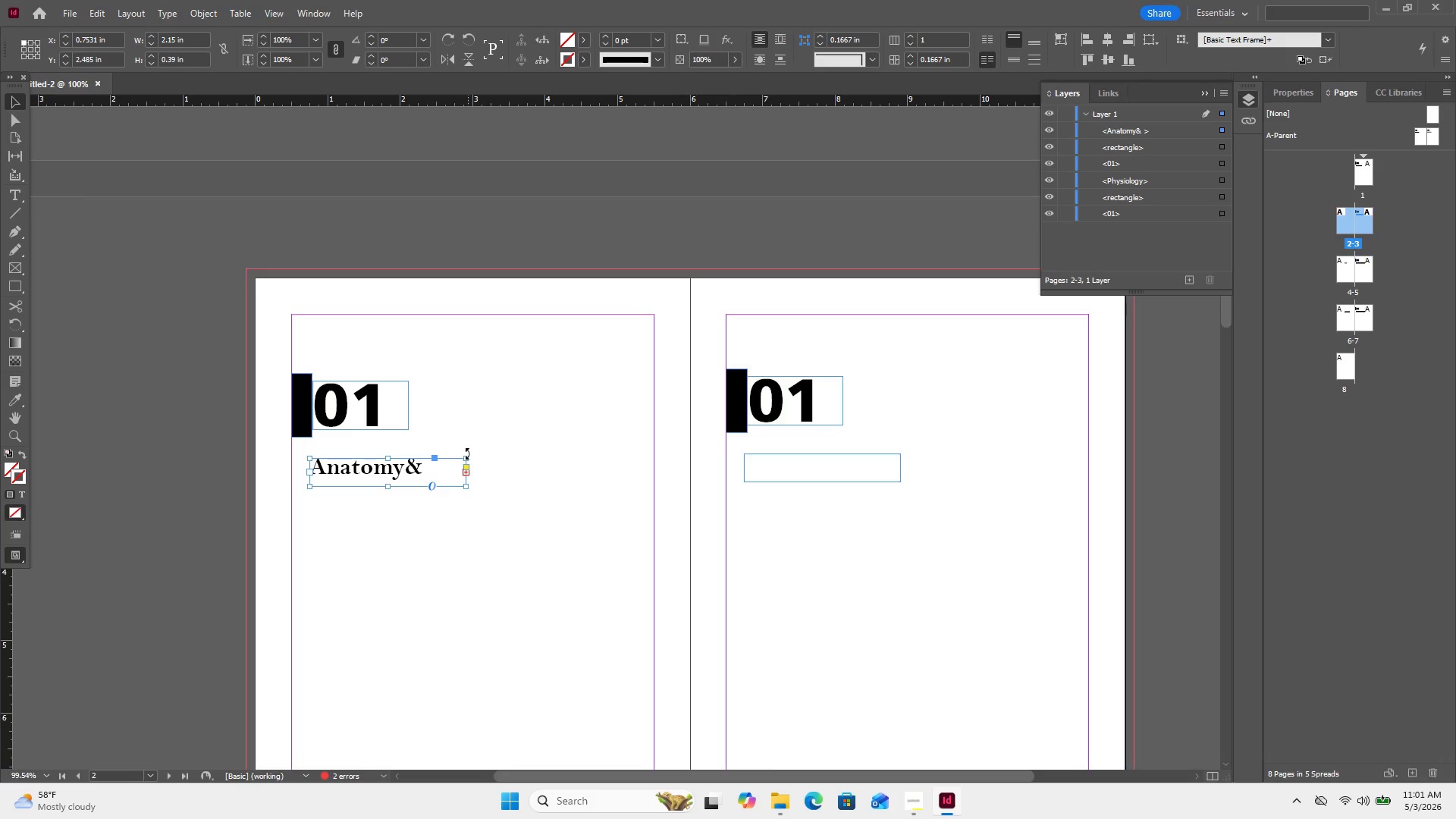 
left_click_drag(start_coordinate=[466, 457], to_coordinate=[576, 457])
 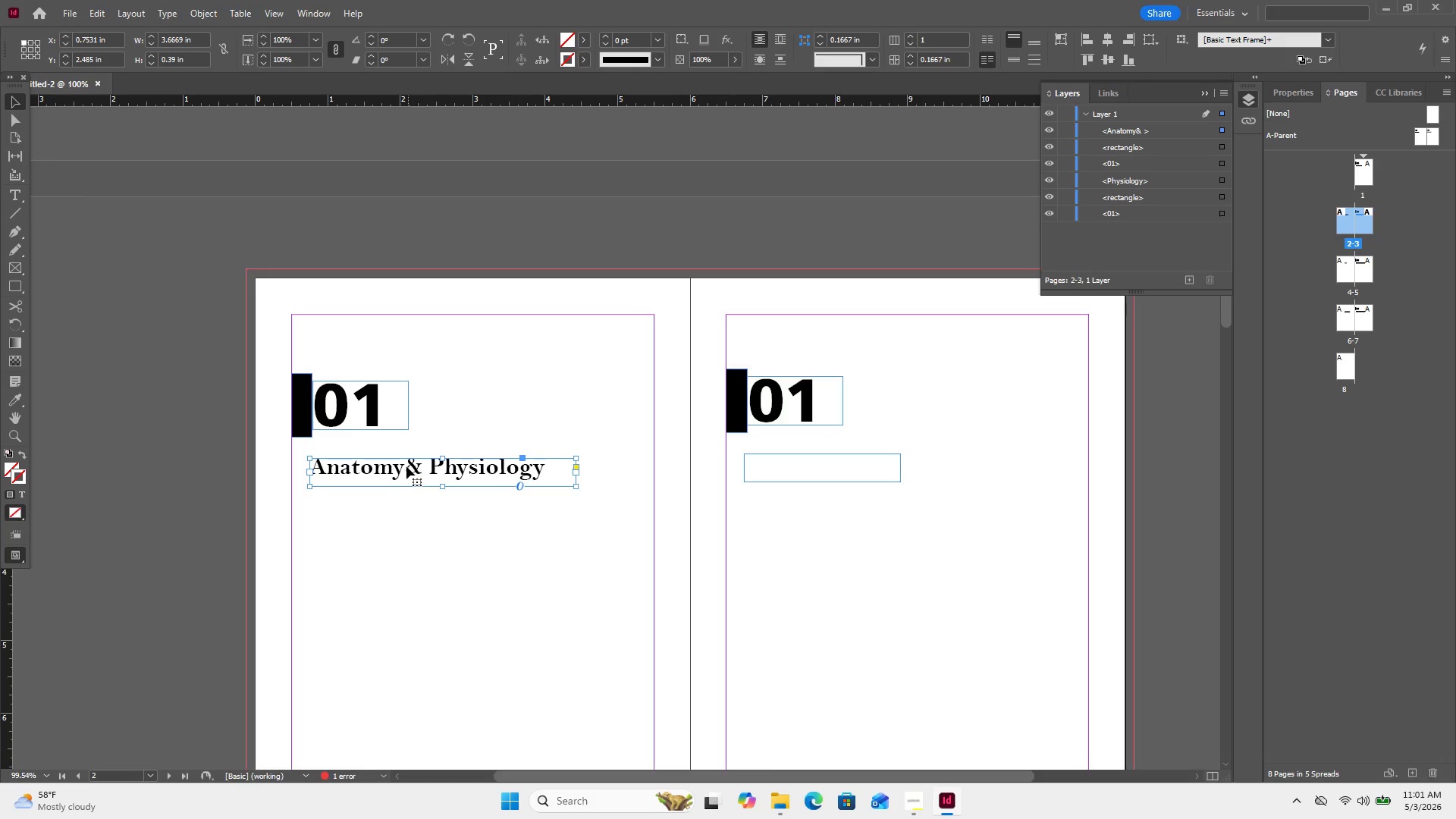 
double_click([406, 466])
 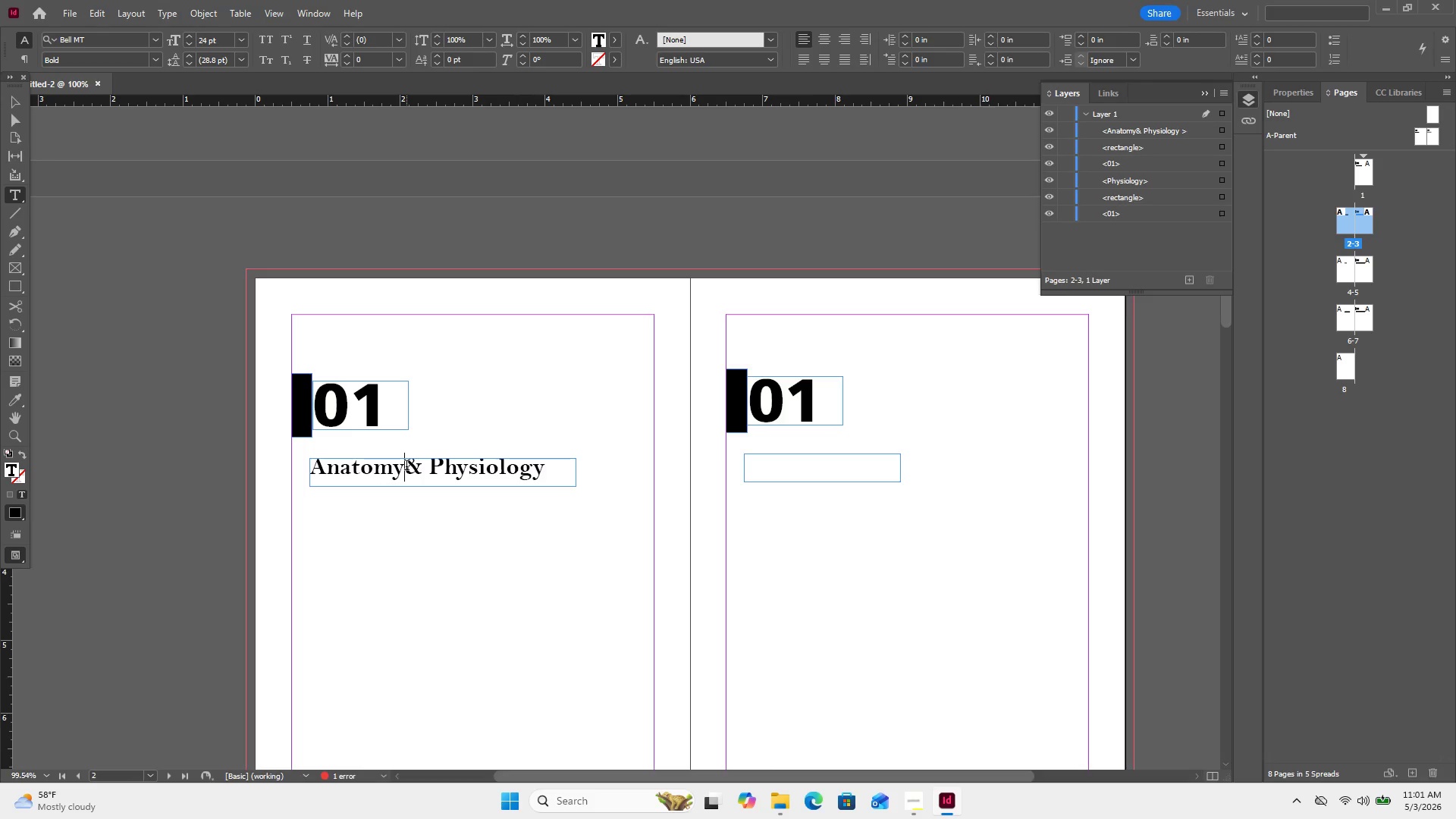 
key(Space)
 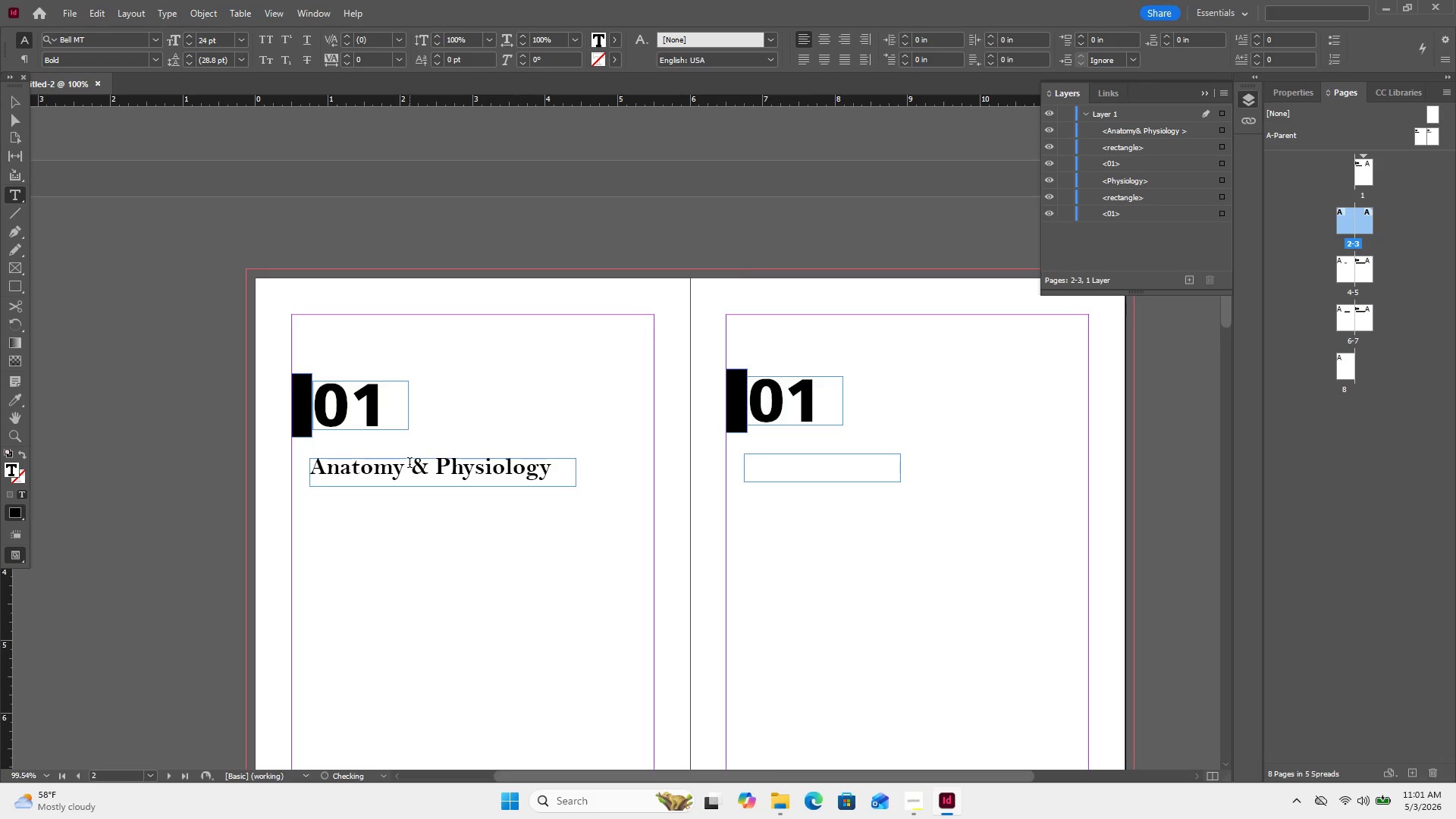 
scroll: coordinate [419, 460], scroll_direction: down, amount: 14.0
 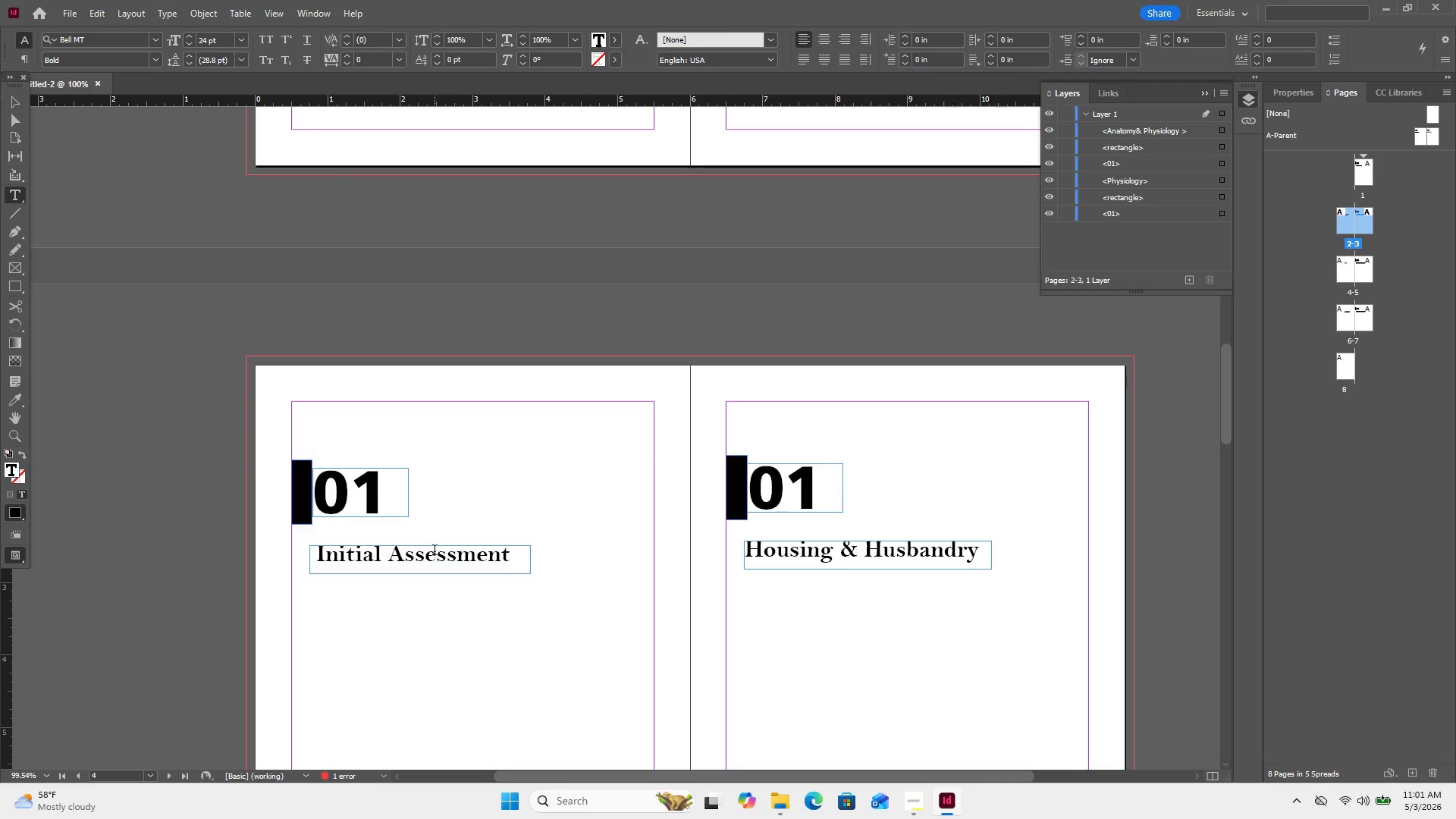 
double_click([435, 554])
 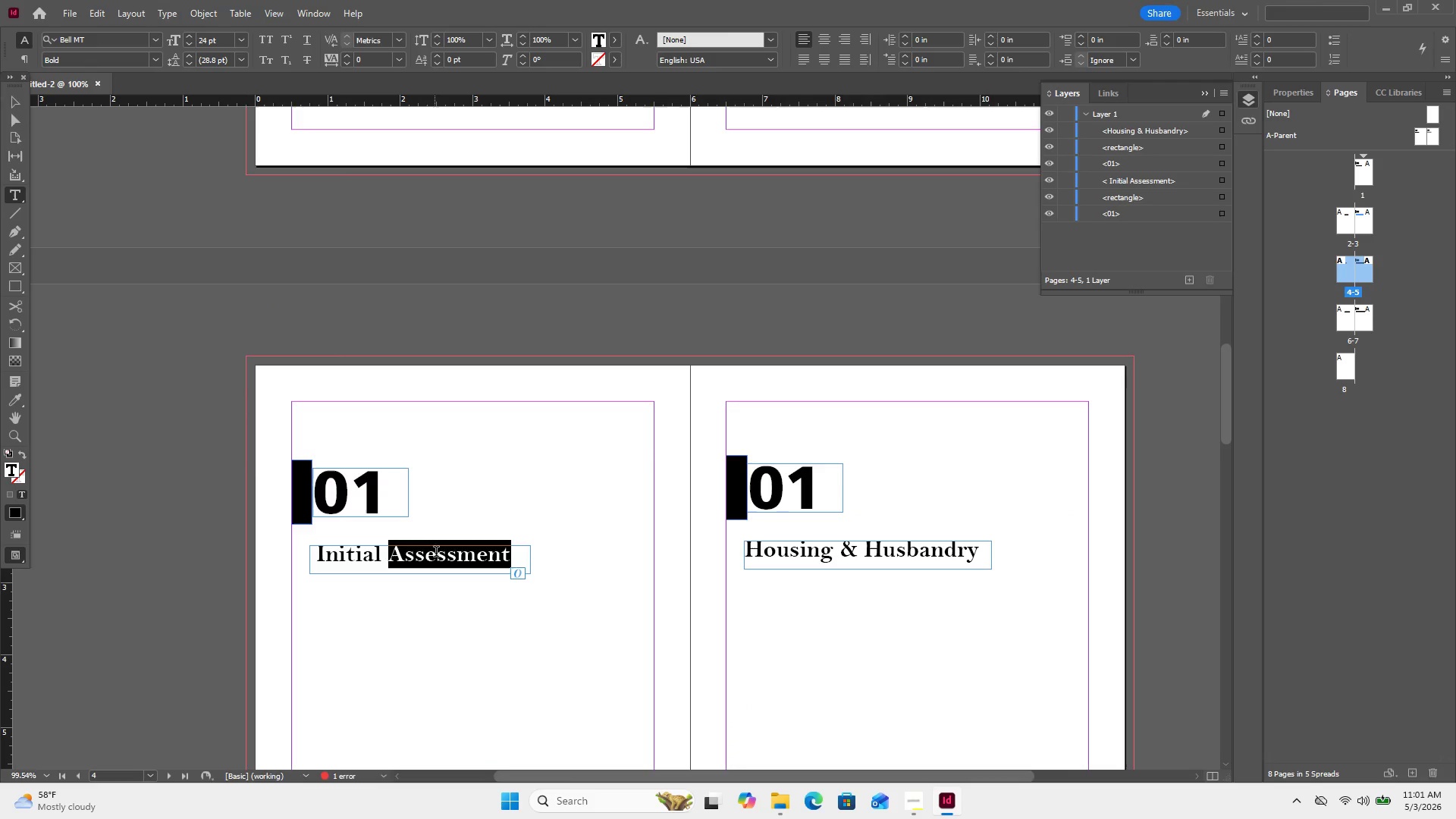 
key(Control+A)
 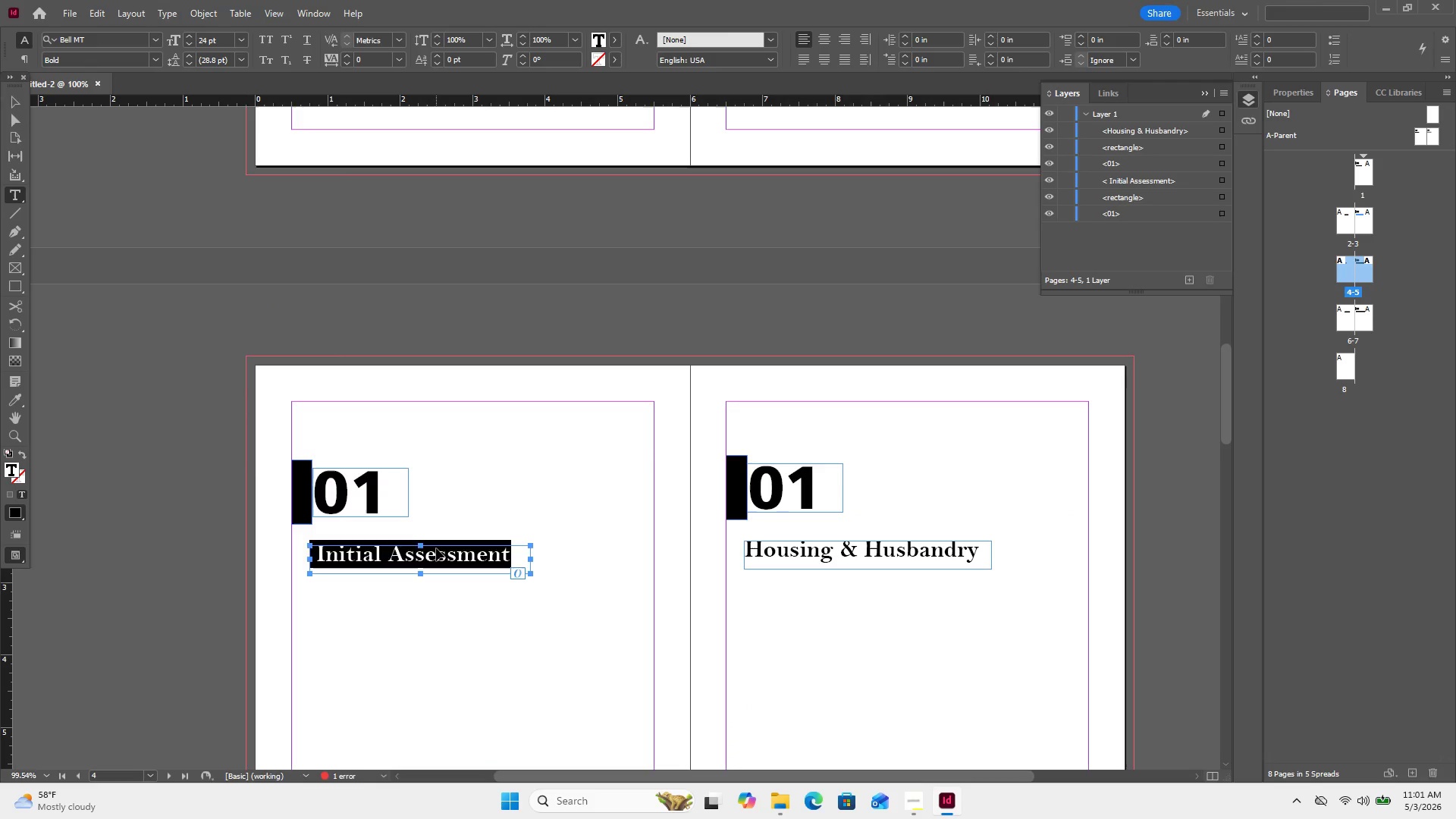 
key(Control+X)
 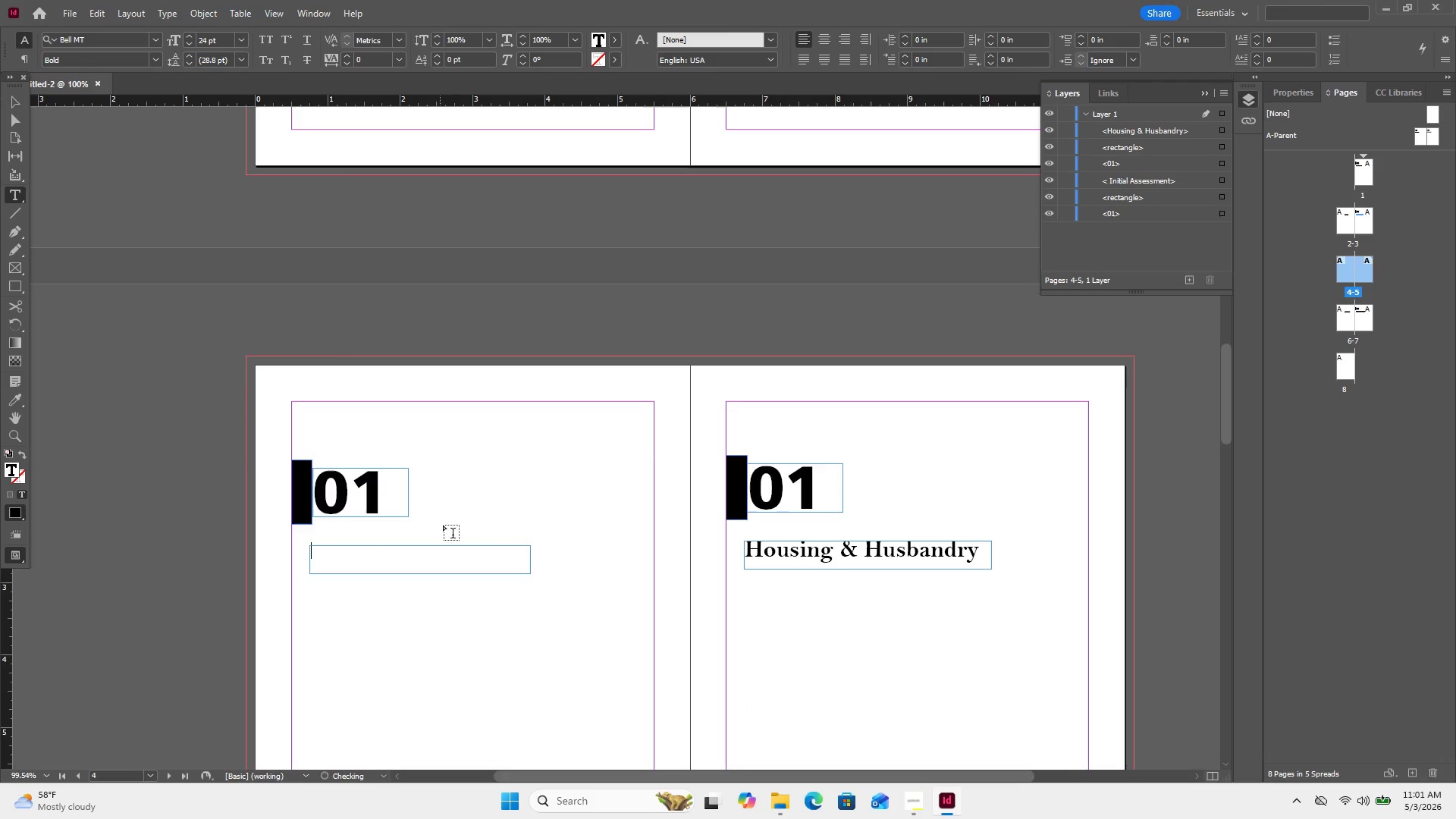 
scroll: coordinate [446, 504], scroll_direction: up, amount: 10.0
 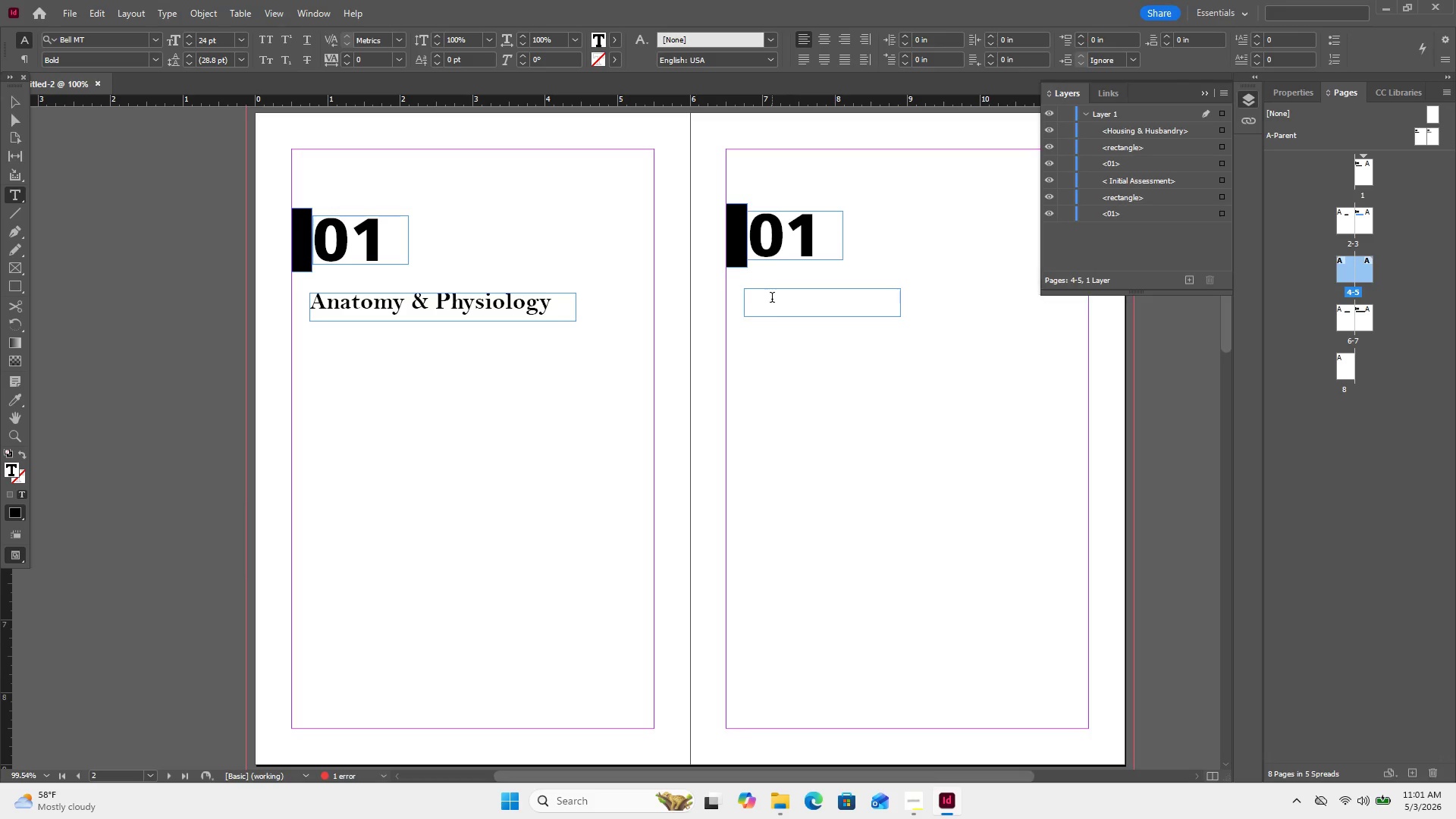 
double_click([772, 299])
 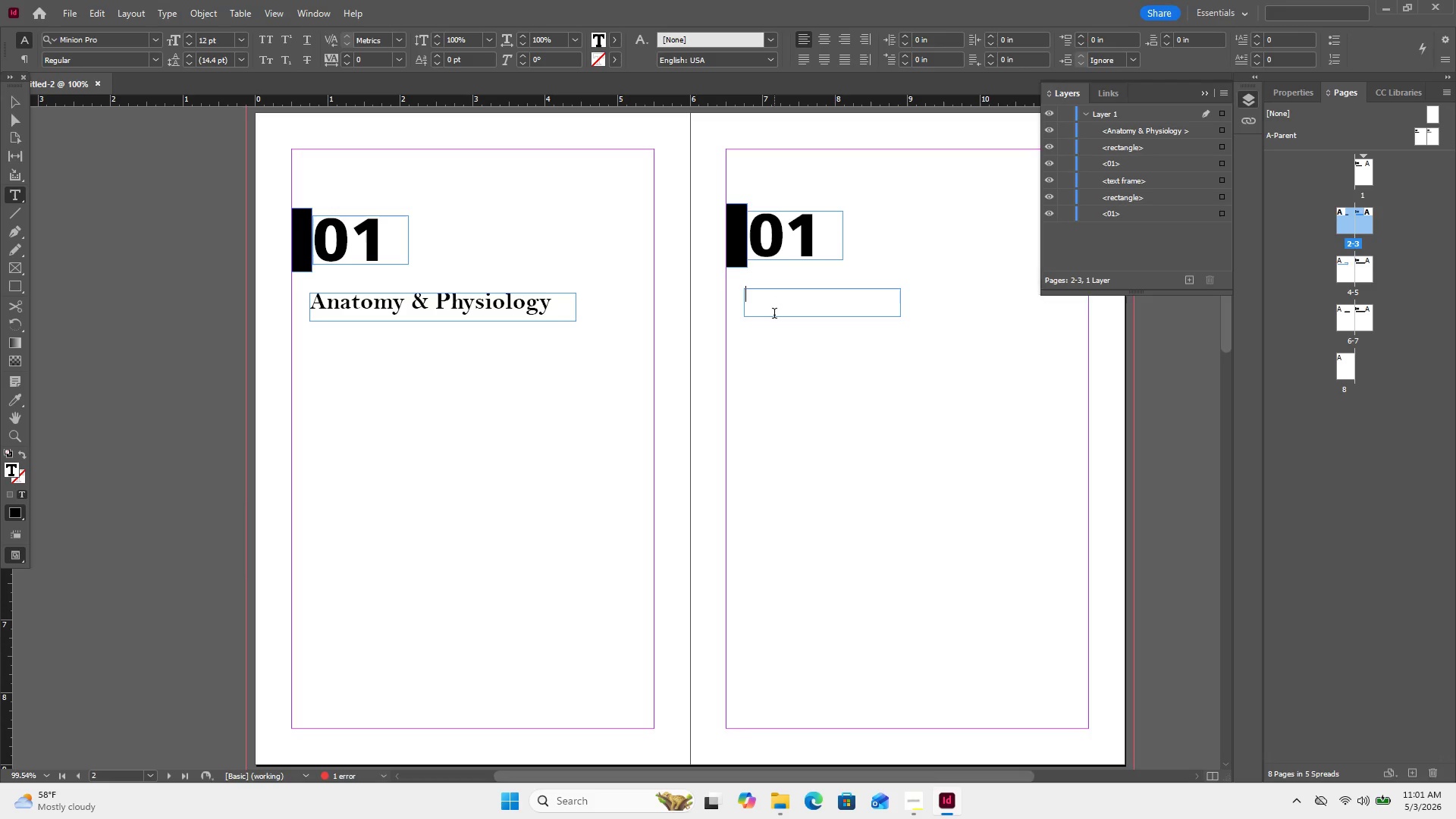 
key(Control+V)
 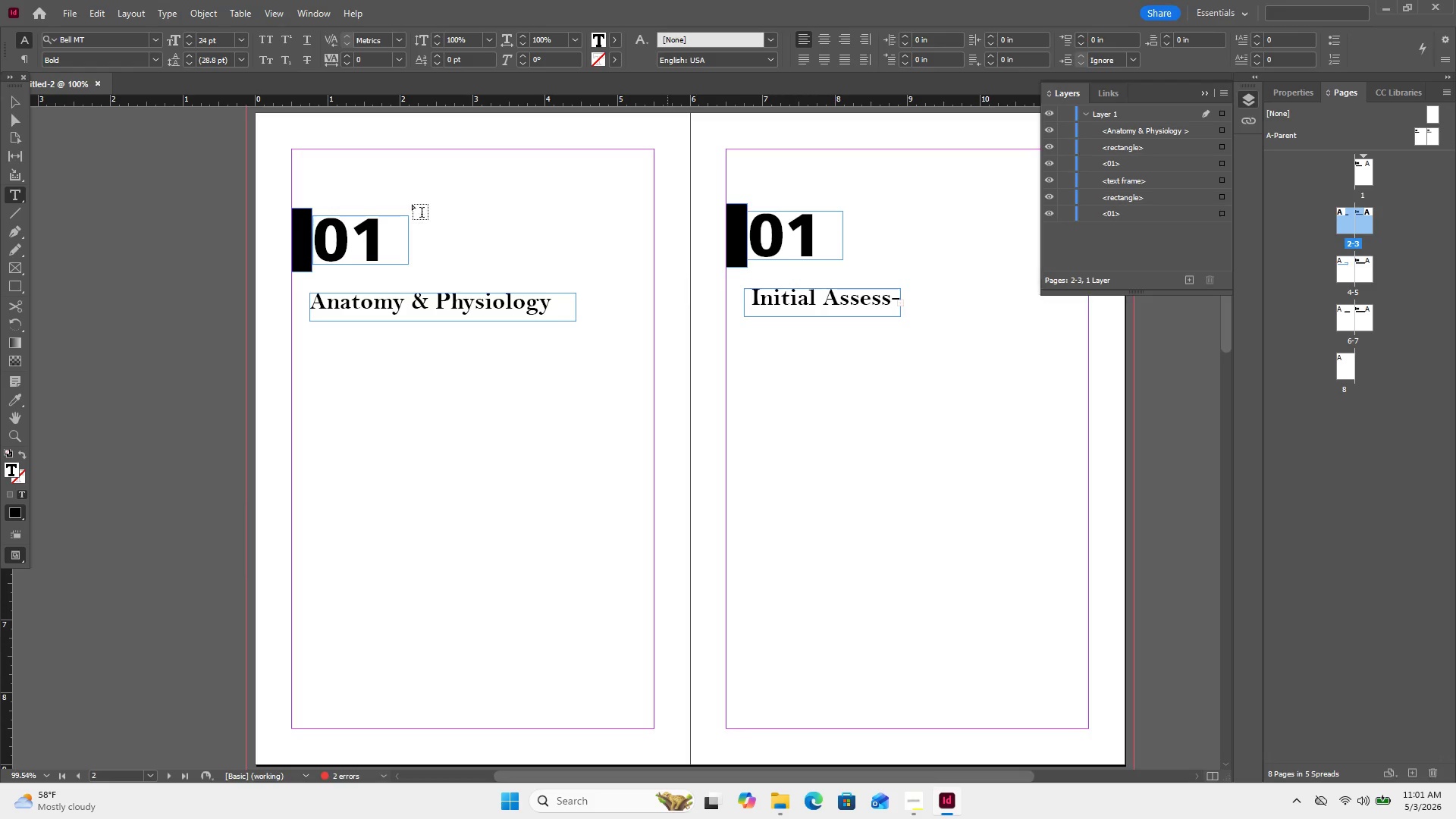 
left_click([18, 102])
 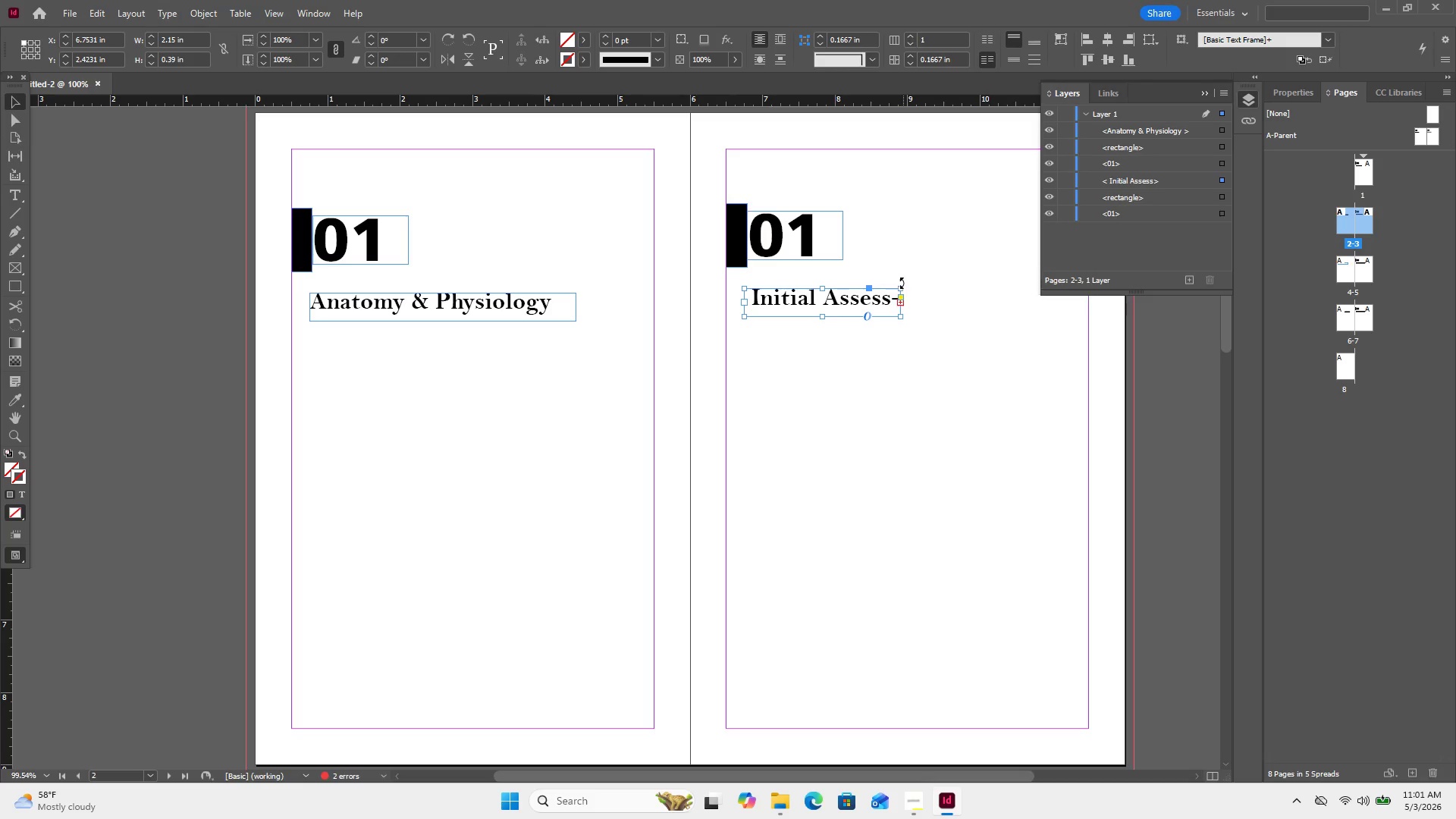 
left_click_drag(start_coordinate=[901, 286], to_coordinate=[975, 286])
 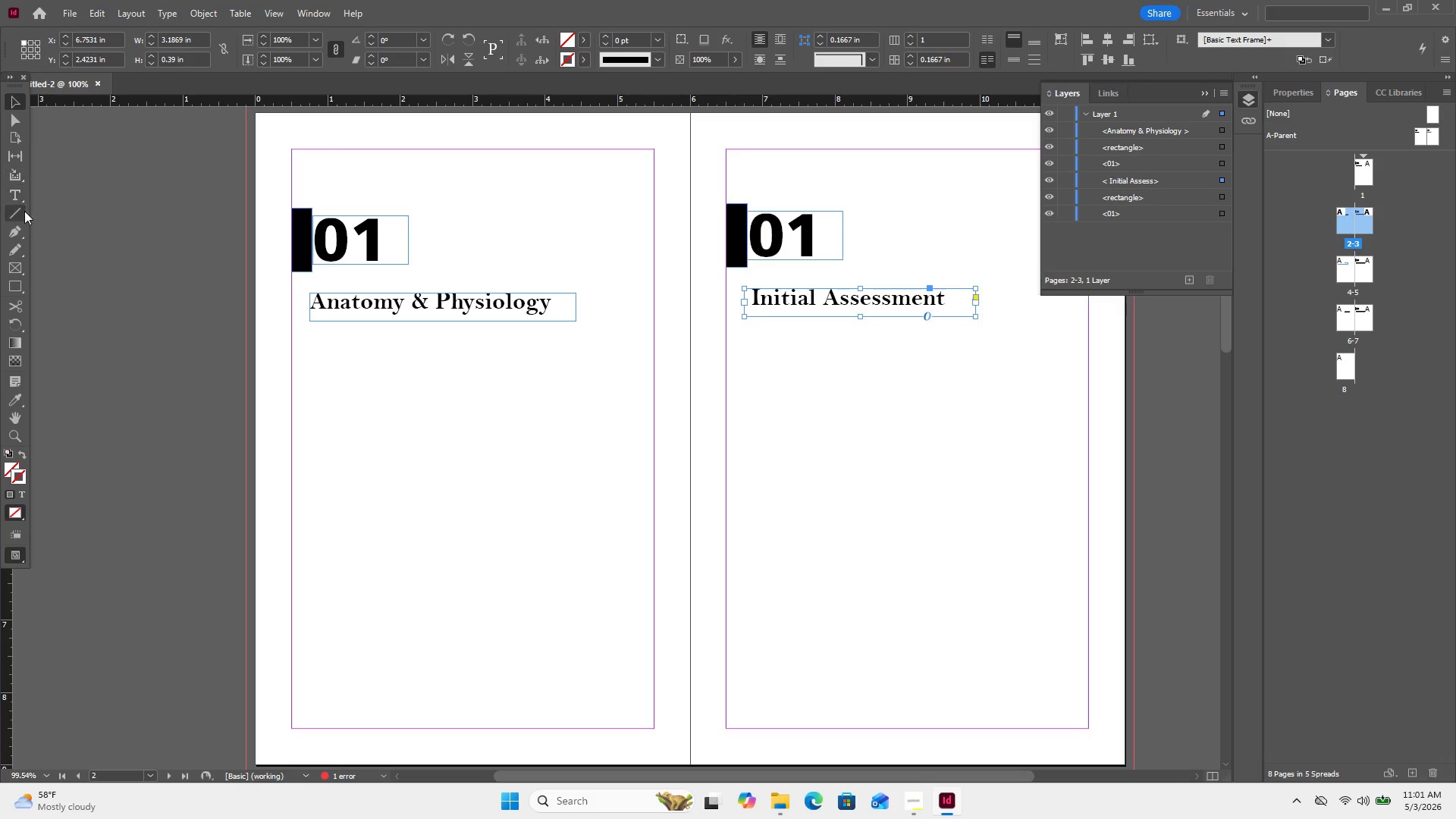 
scroll: coordinate [71, 262], scroll_direction: down, amount: 10.0
 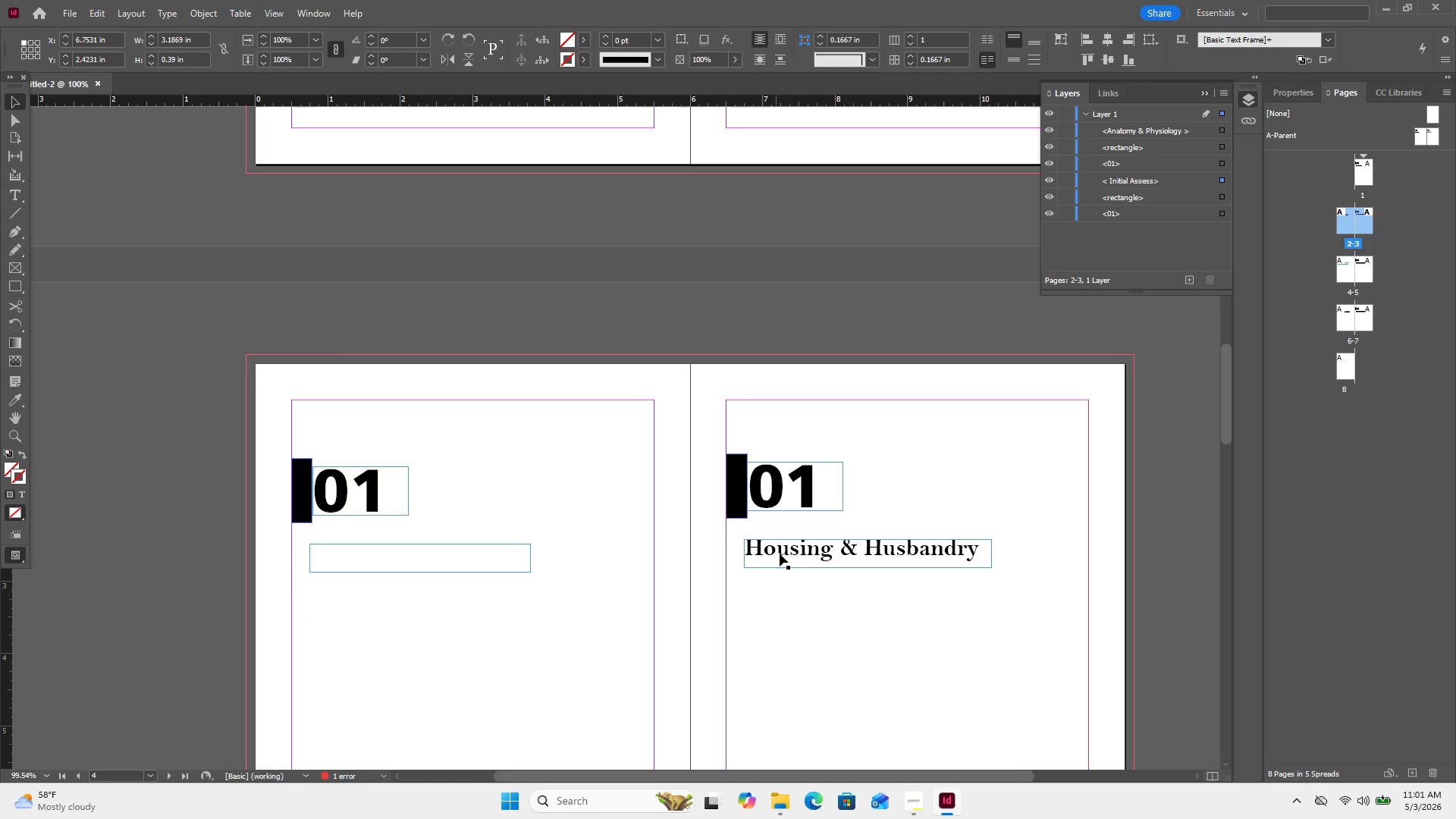 
double_click([783, 548])
 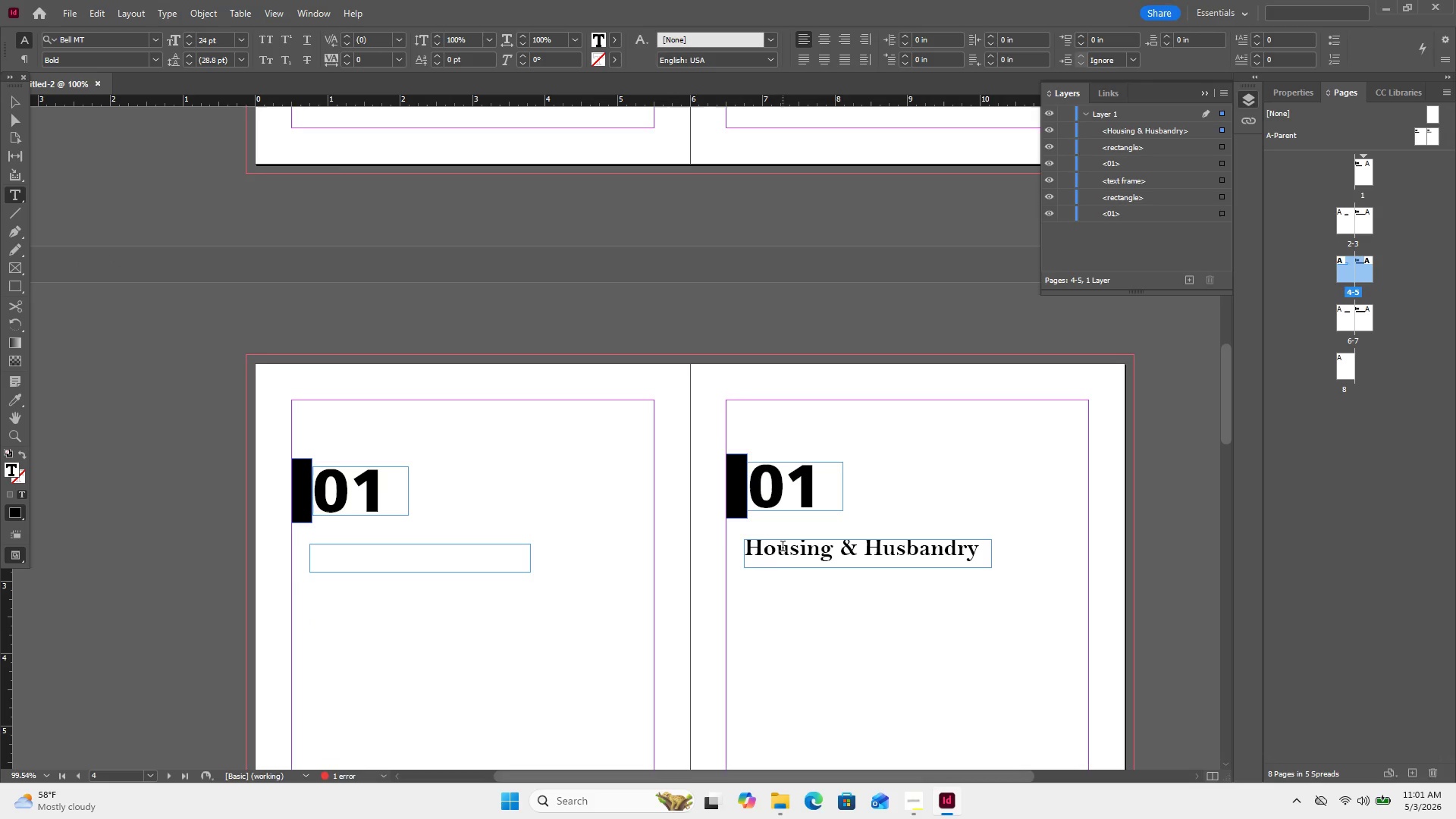 
key(Control+A)
 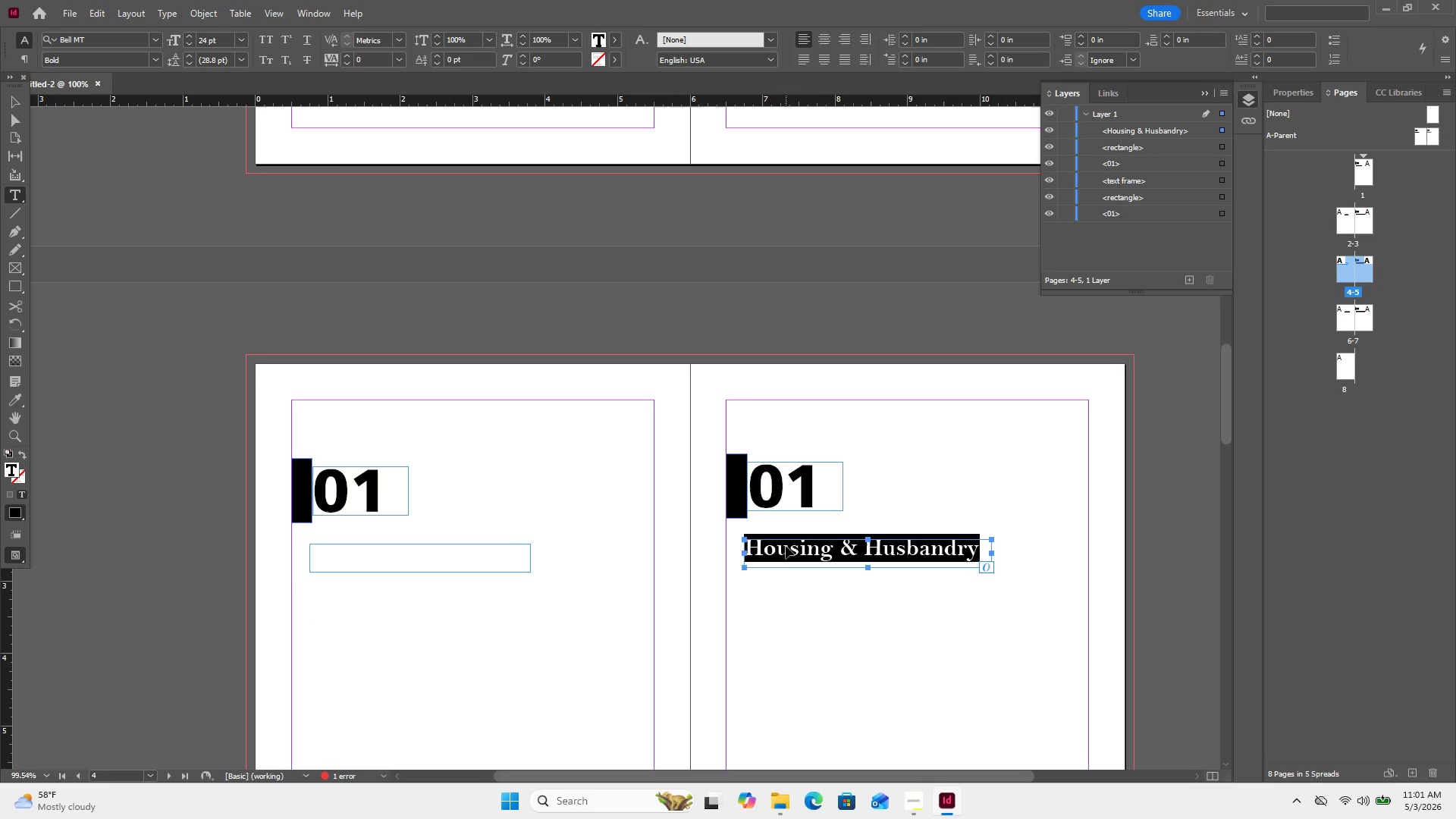 
key(Control+C)
 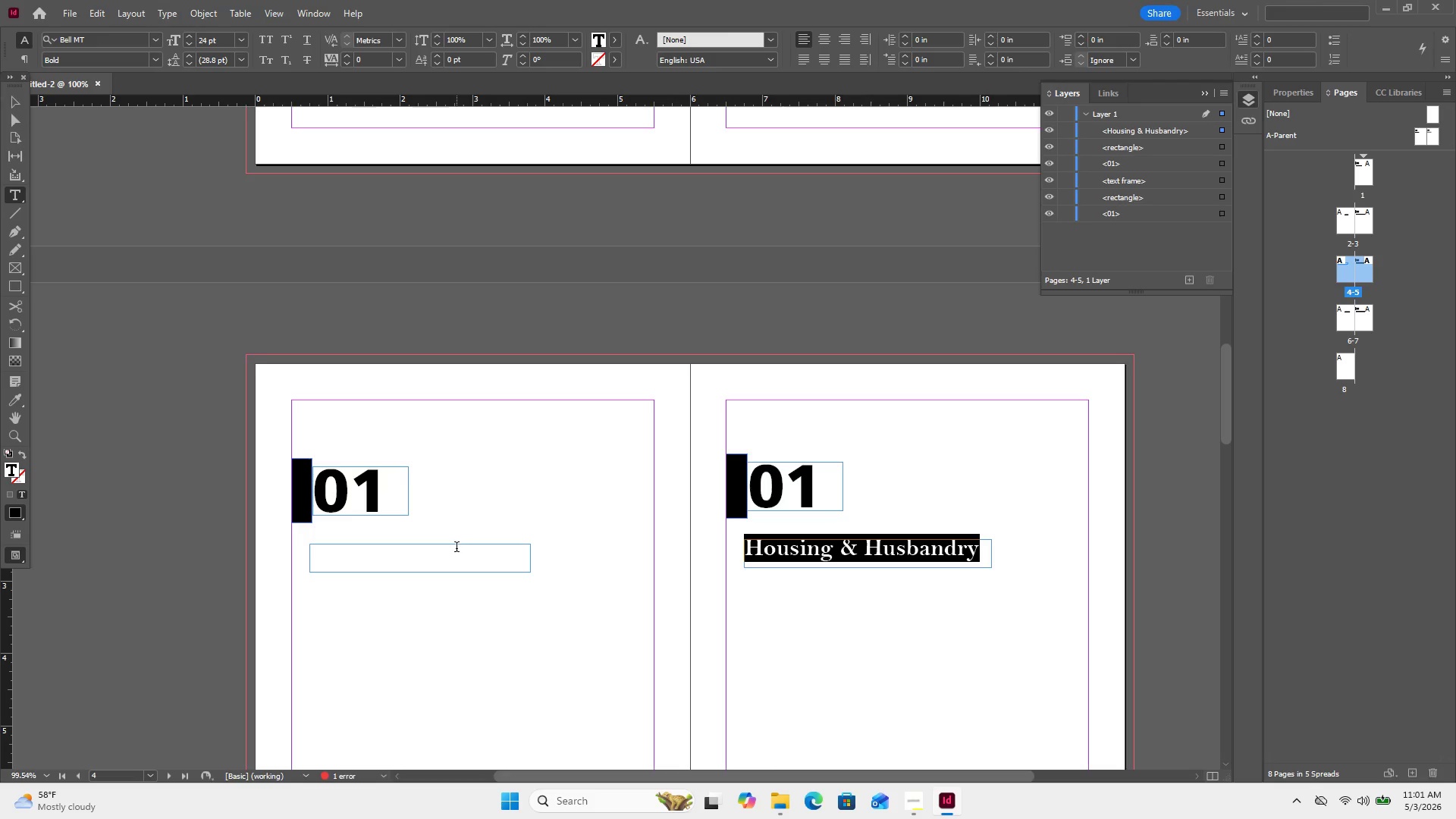 
left_click([455, 556])
 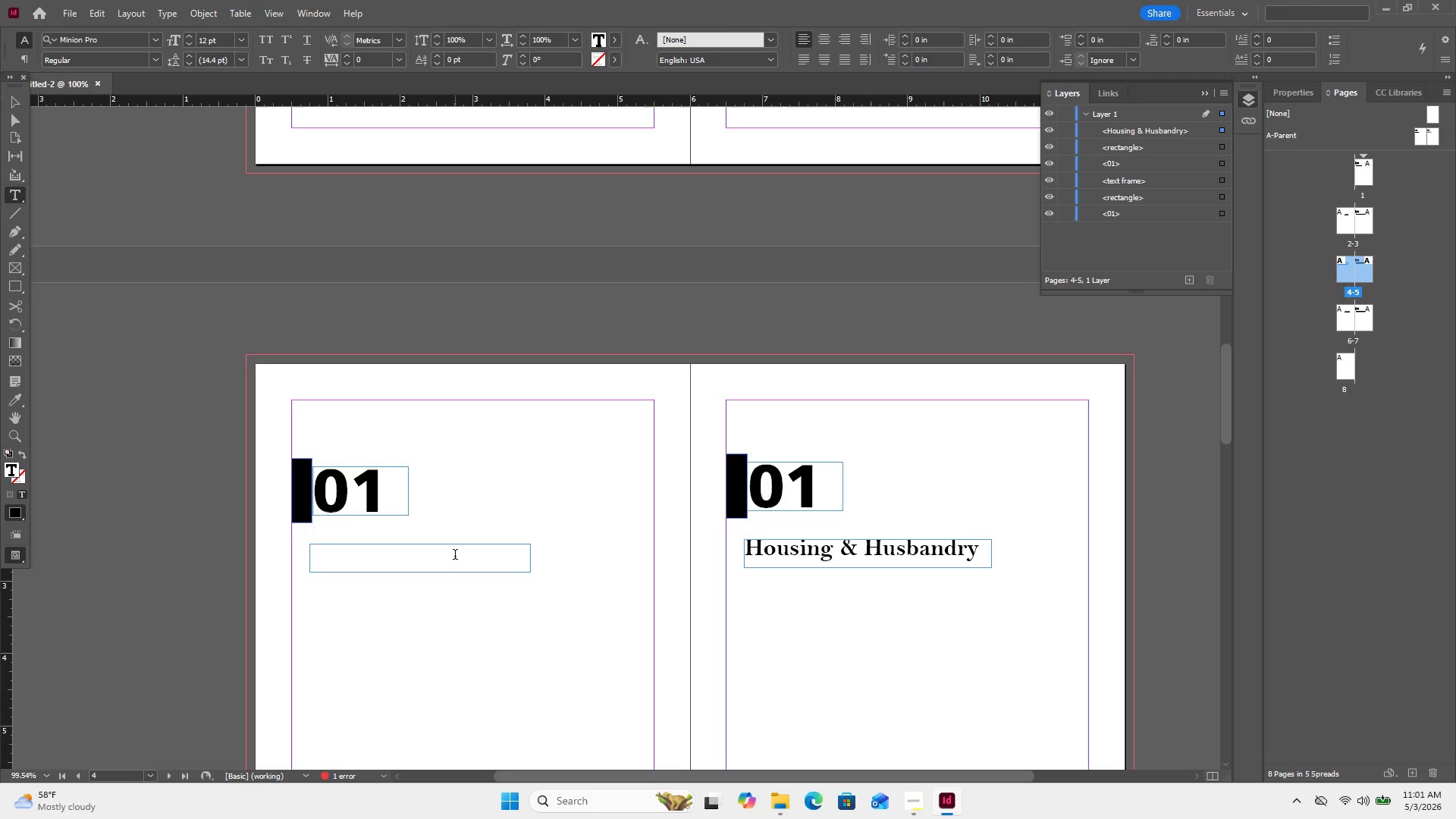 
key(Control+V)
 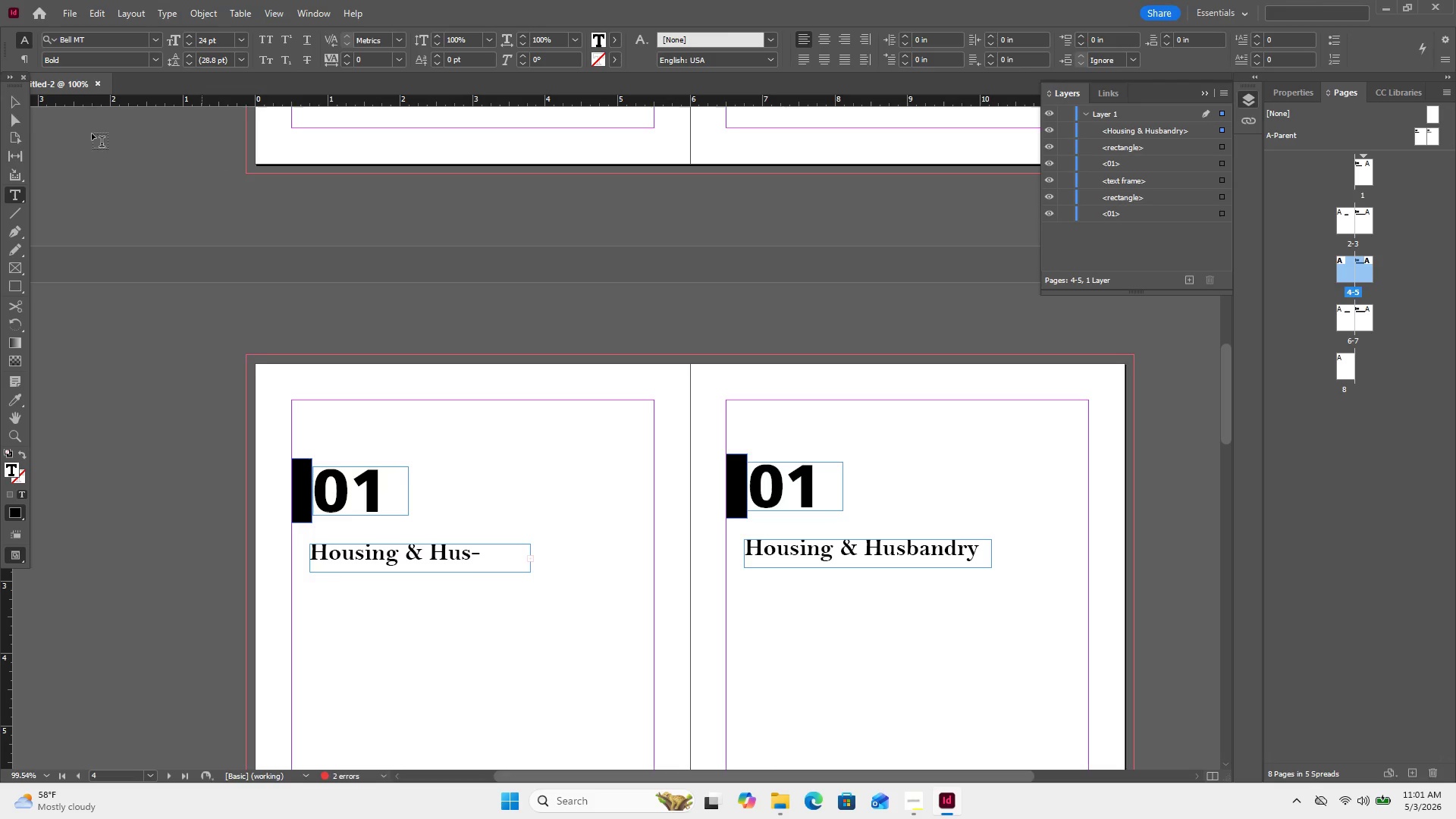 
left_click([10, 106])
 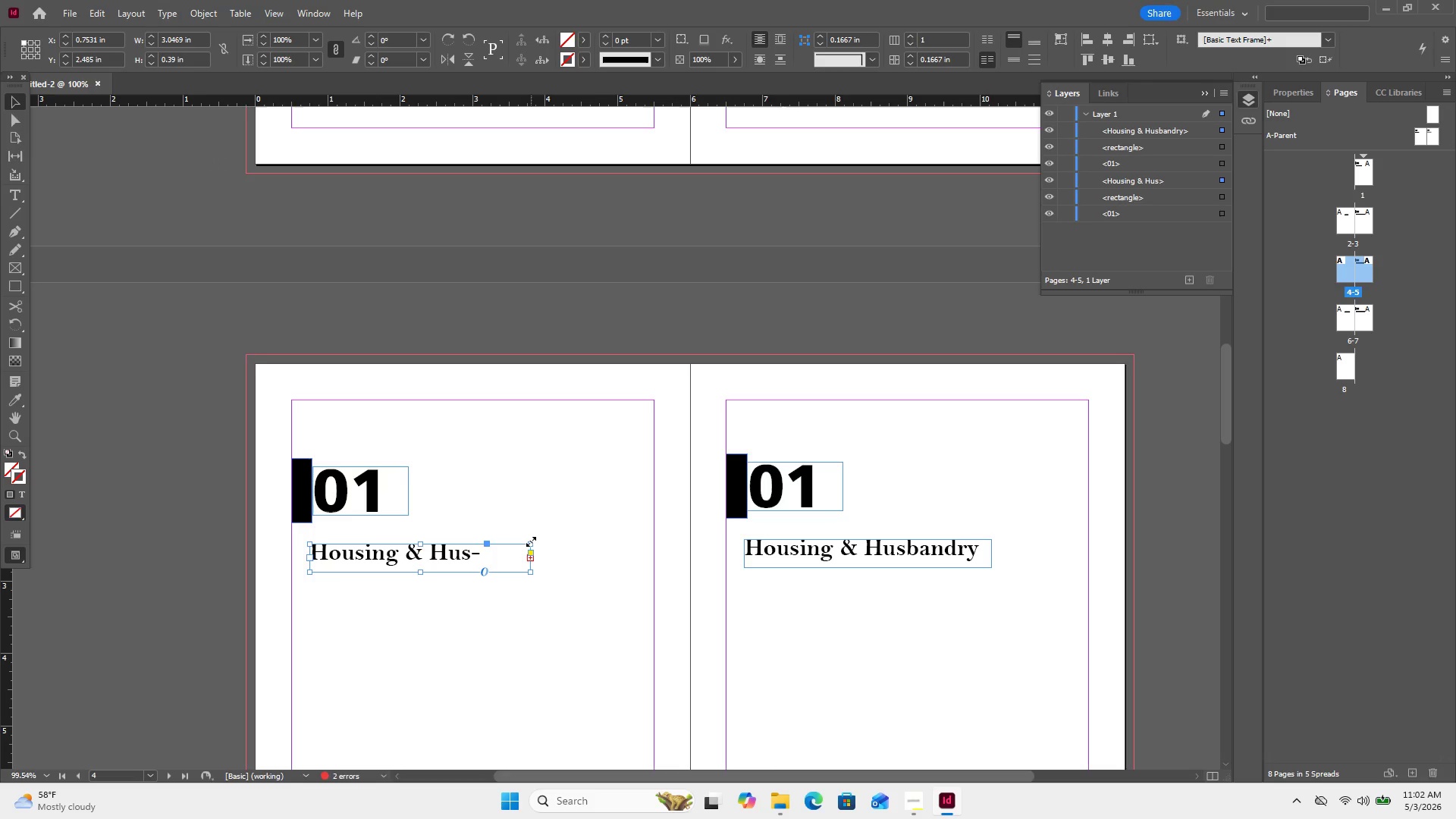 
left_click_drag(start_coordinate=[531, 541], to_coordinate=[551, 547])
 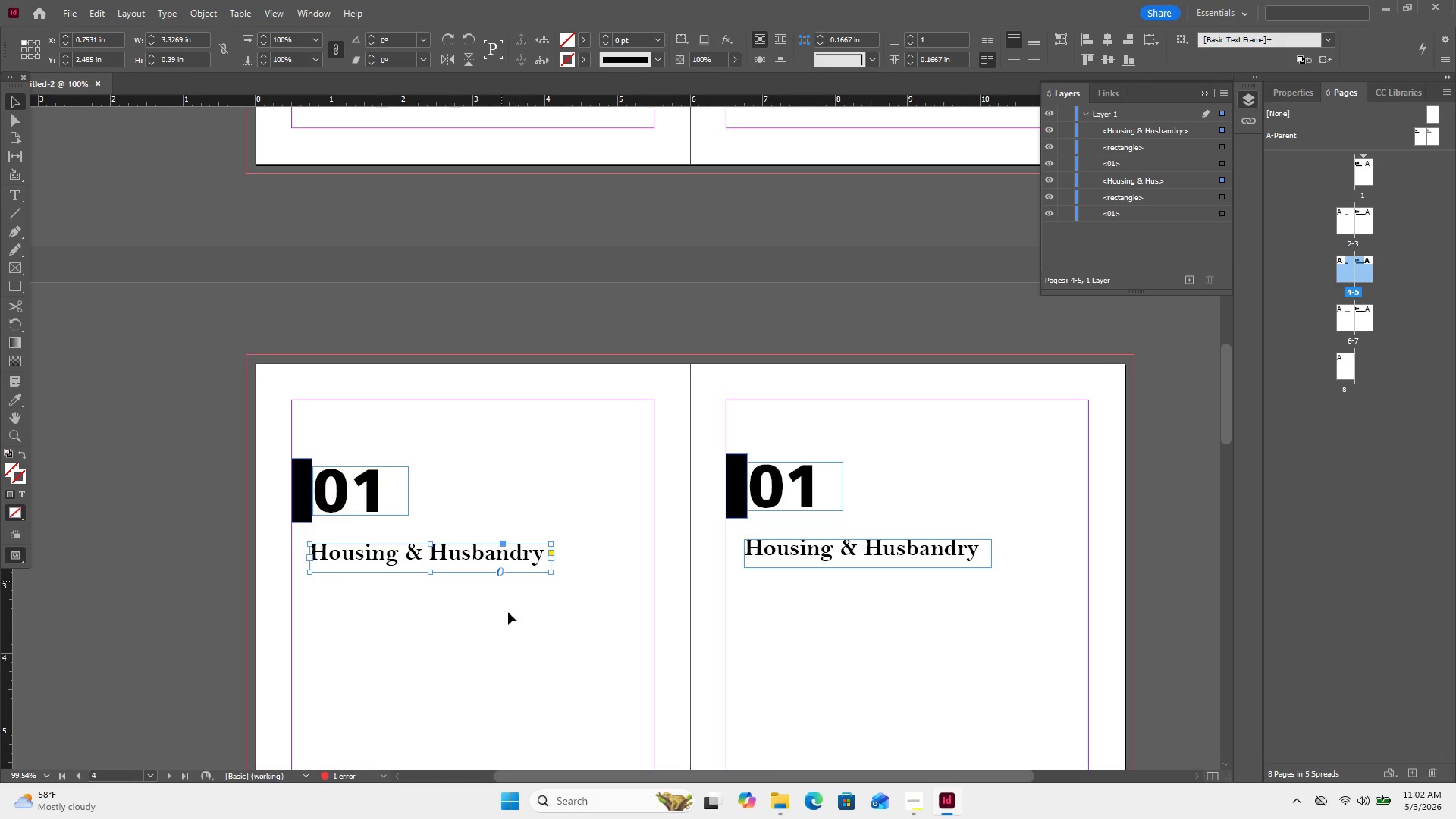 
scroll: coordinate [504, 602], scroll_direction: down, amount: 15.0
 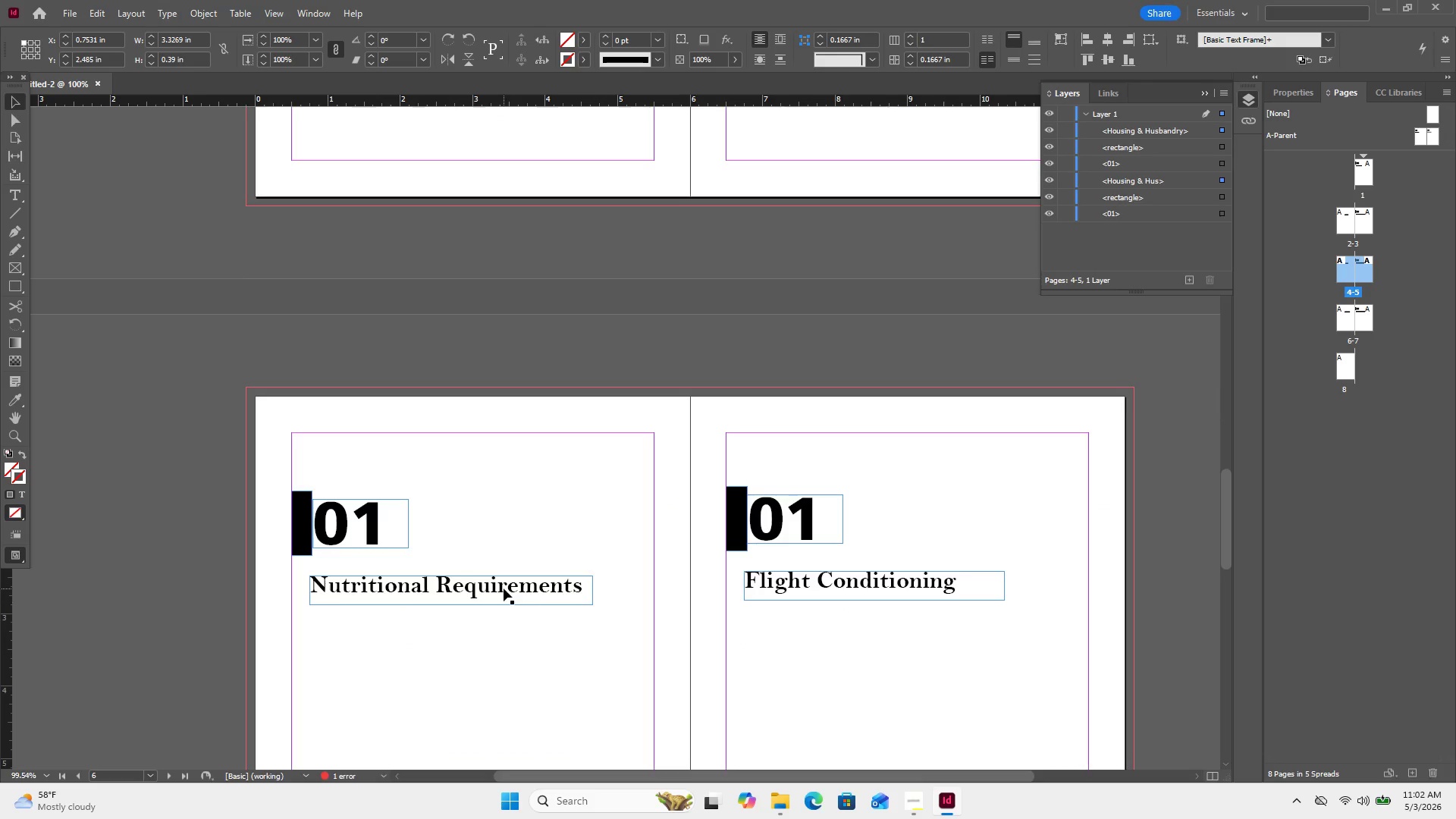 
double_click([504, 588])
 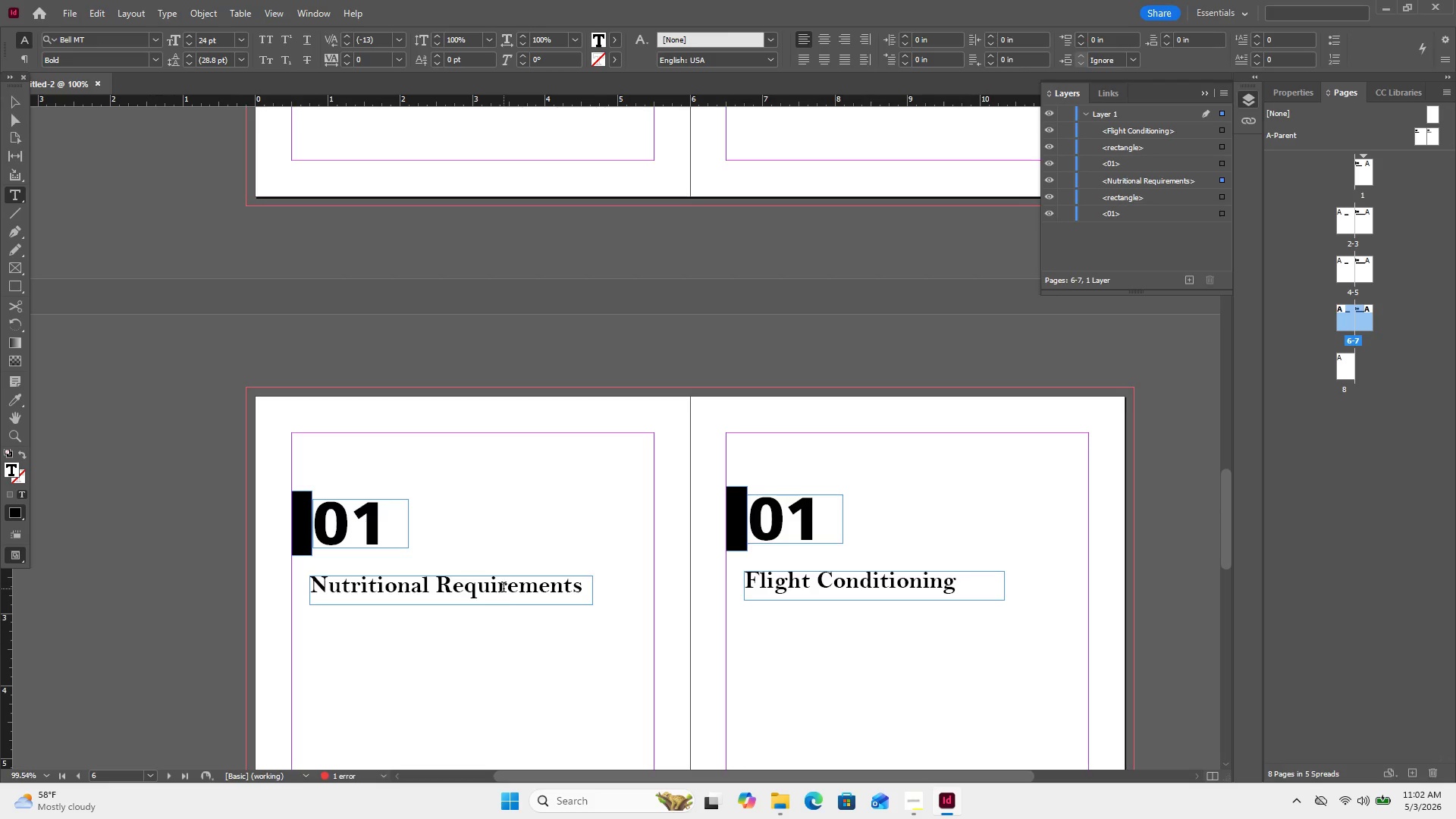 
key(Control+A)
 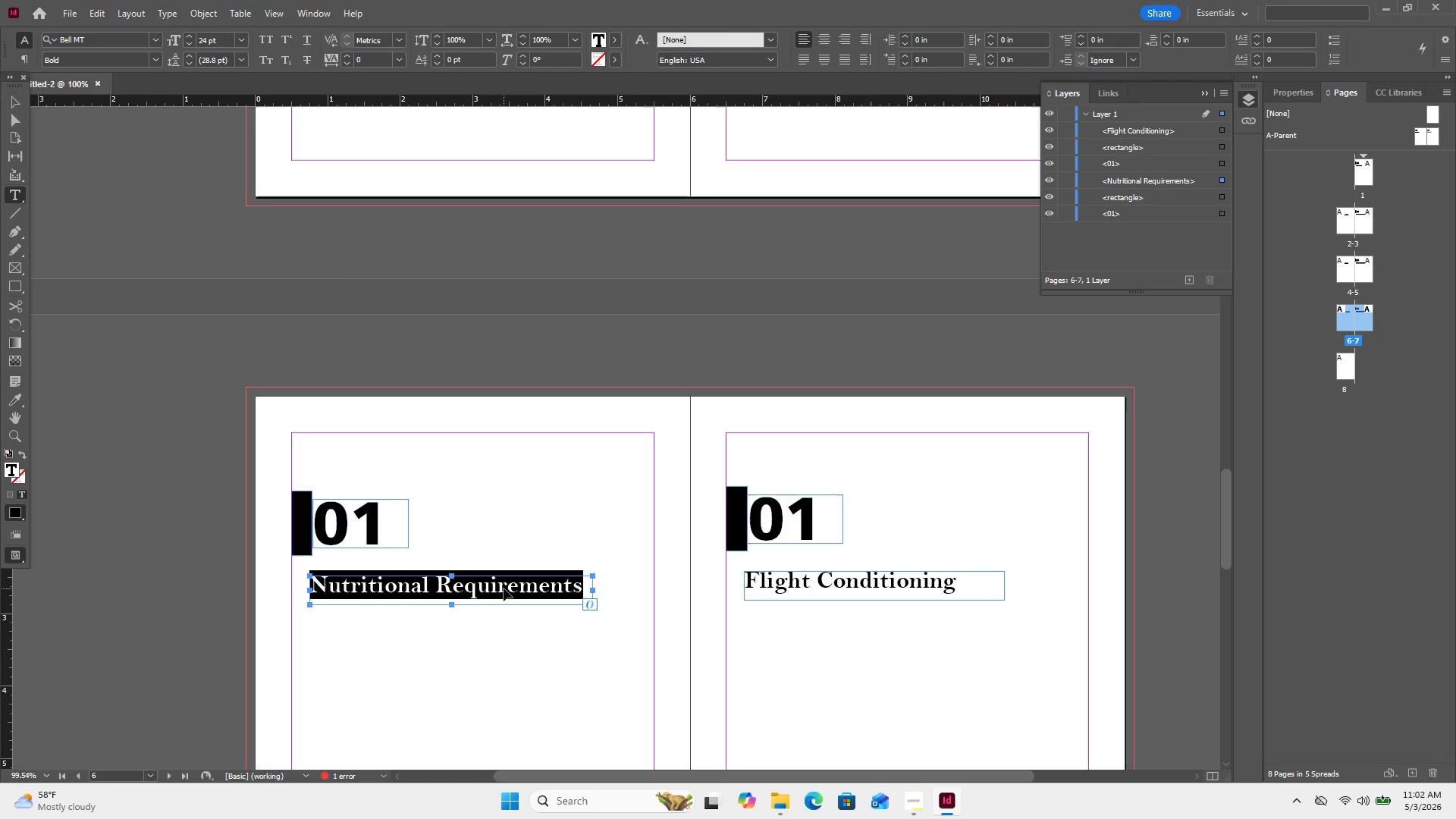 
key(Control+C)
 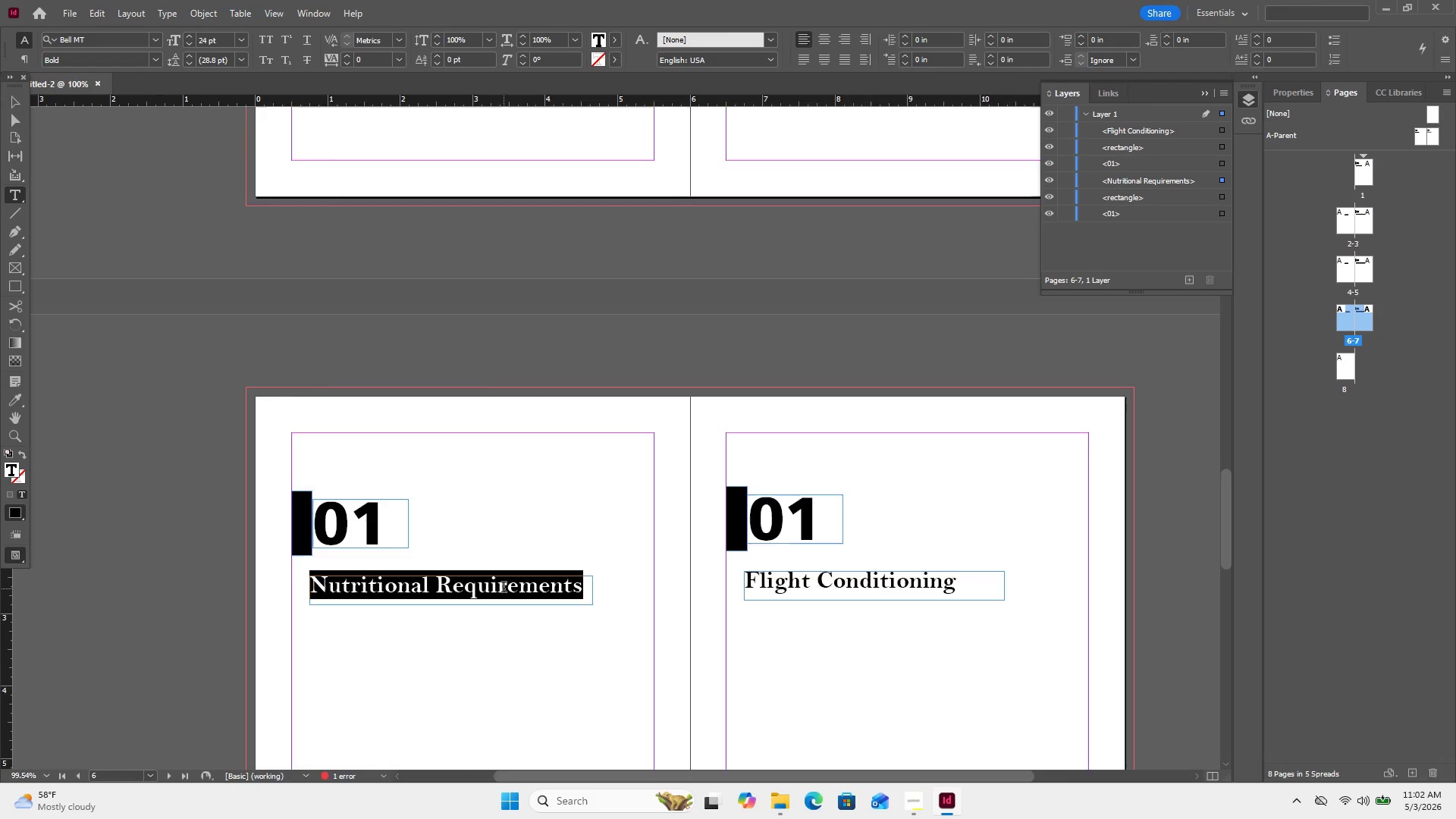 
scroll: coordinate [504, 574], scroll_direction: up, amount: 12.0
 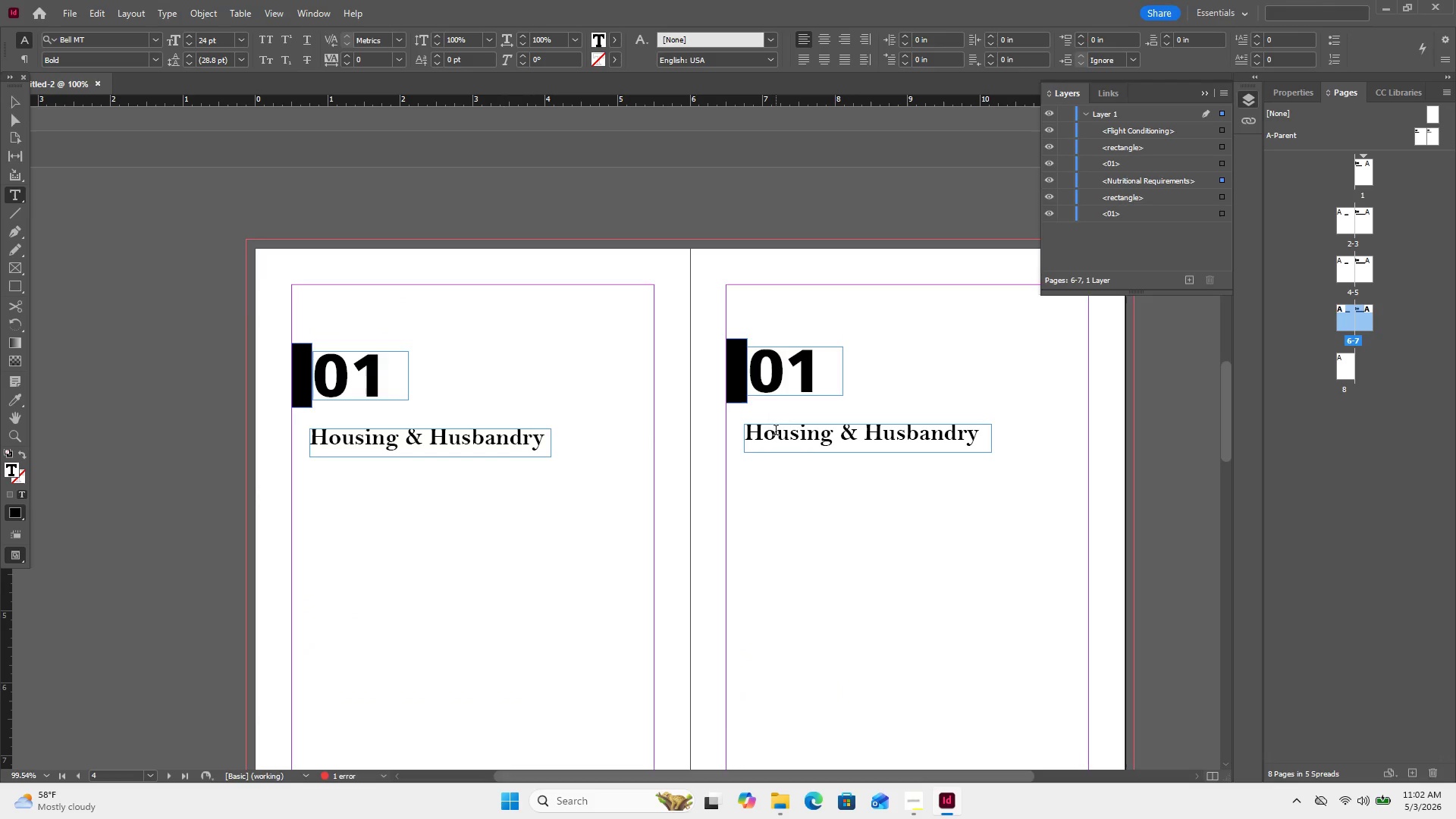 
left_click([776, 438])
 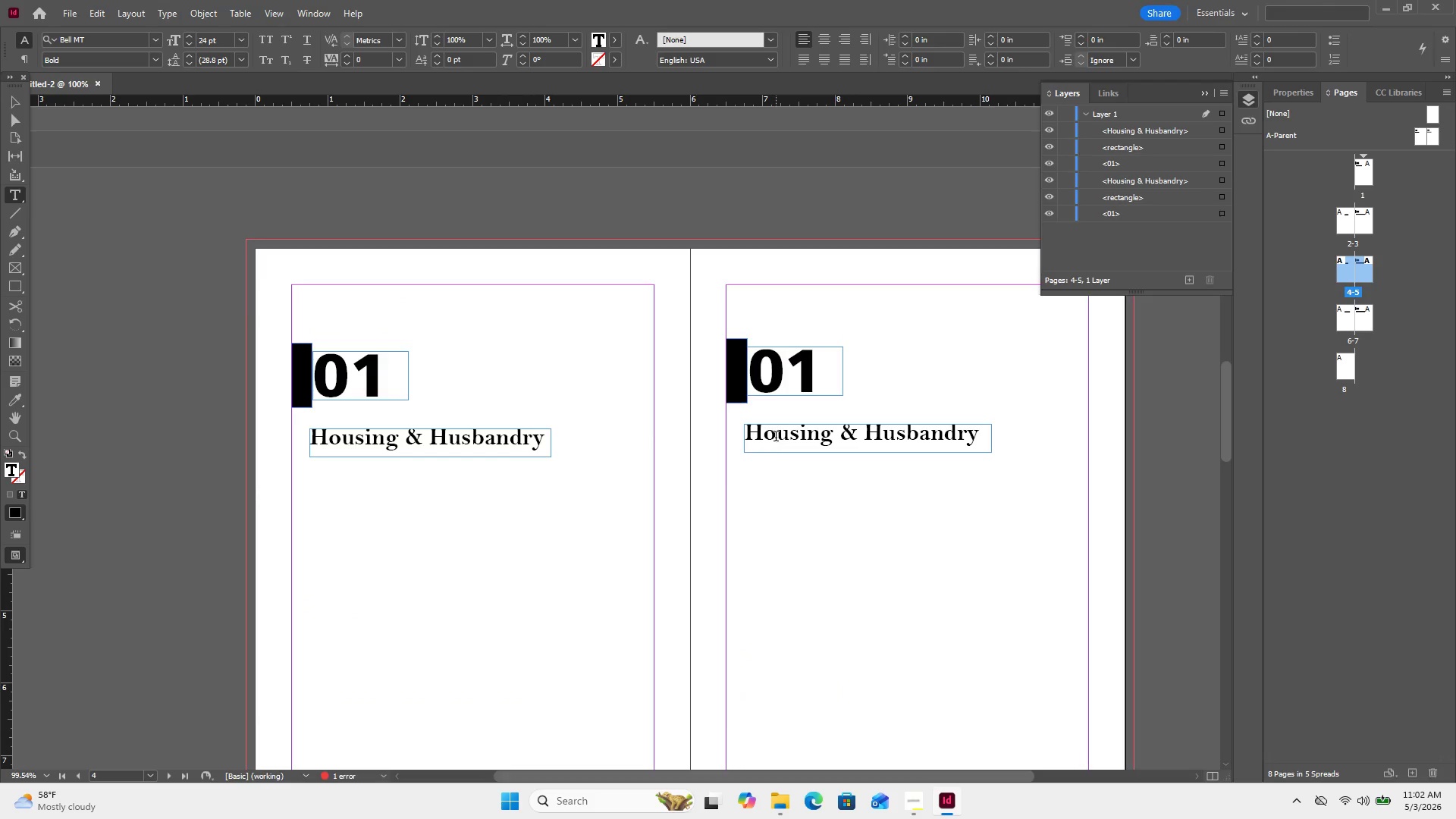 
key(Control+A)
 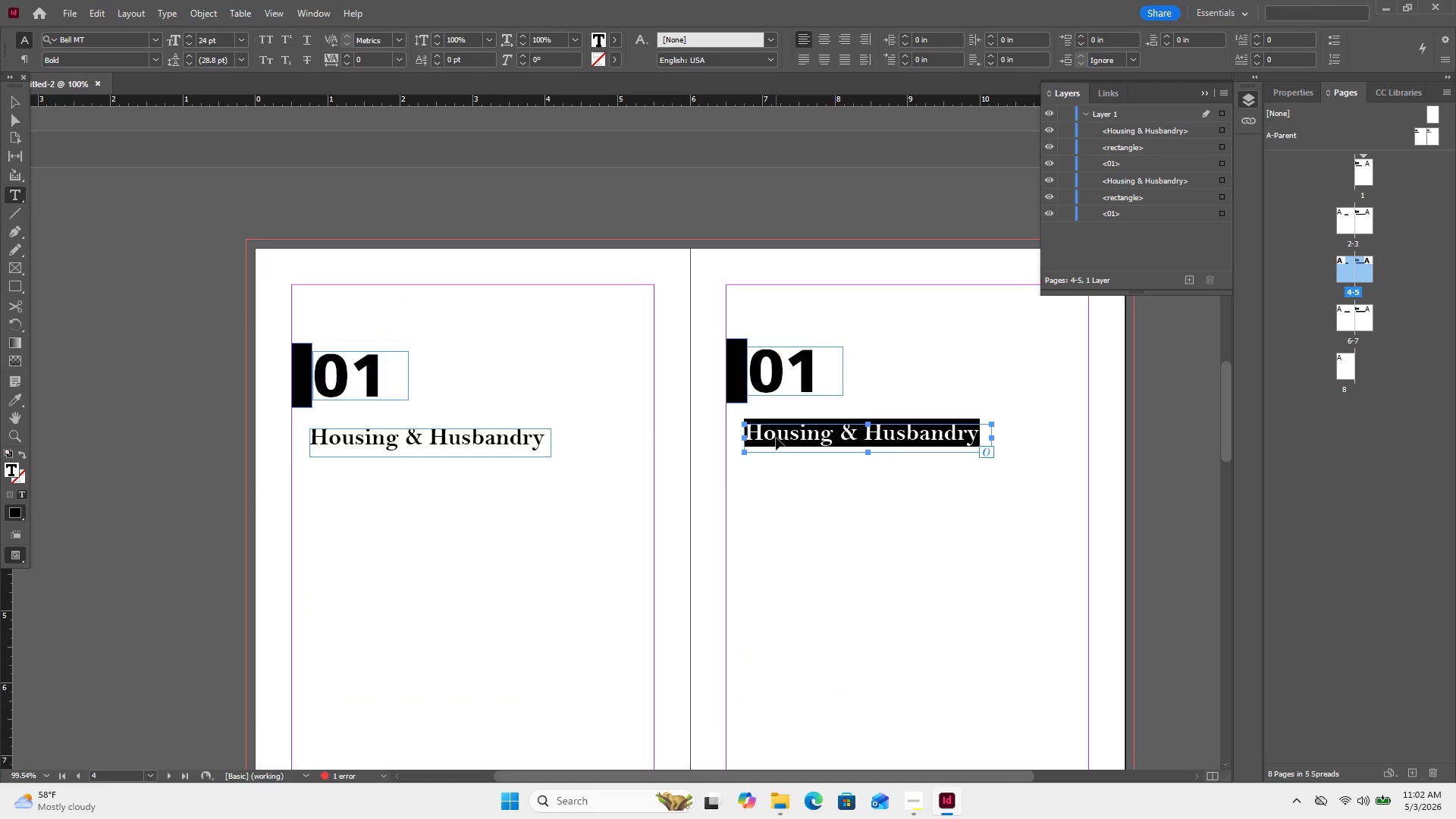 
key(Control+V)
 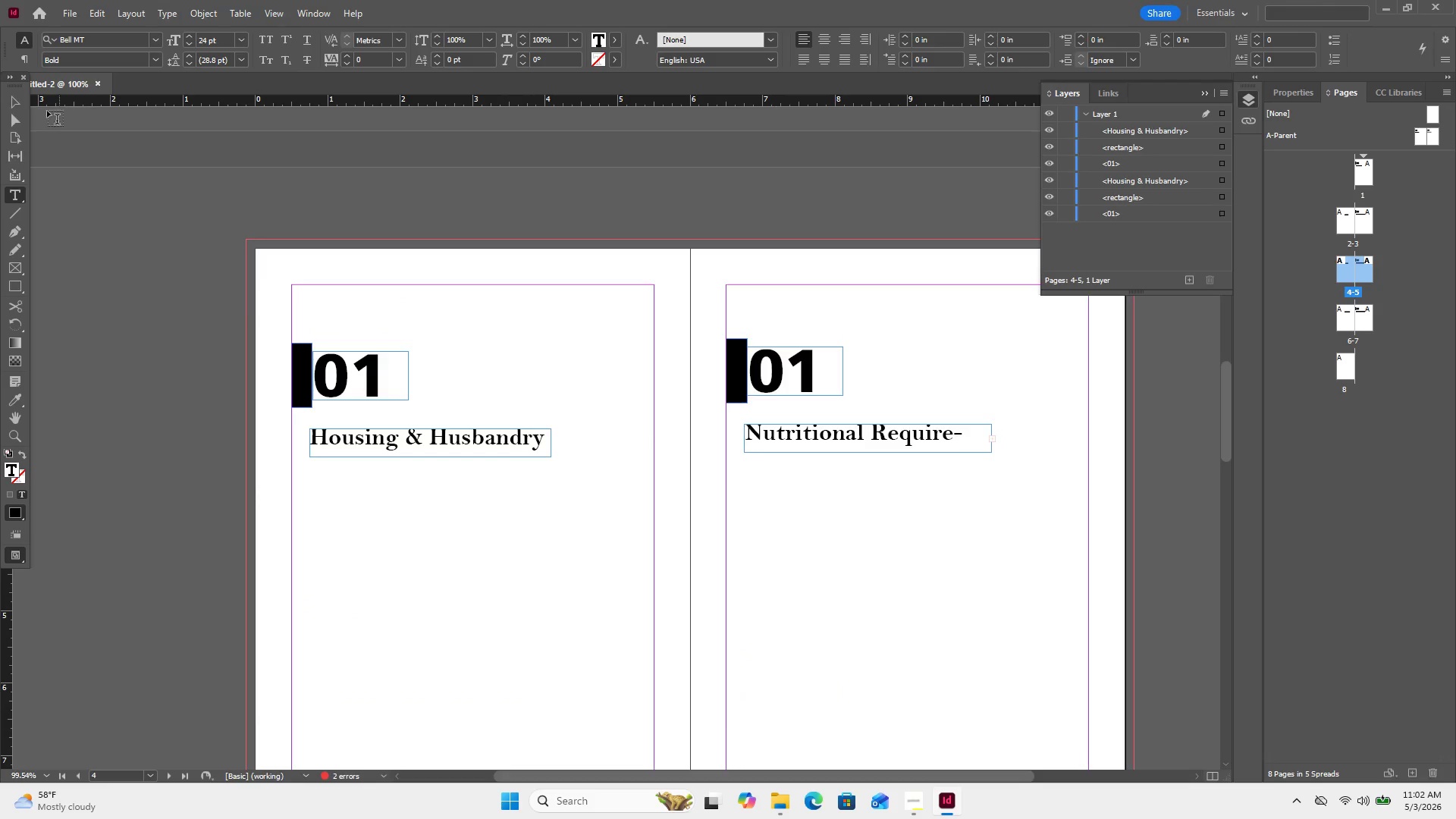 
left_click([8, 102])
 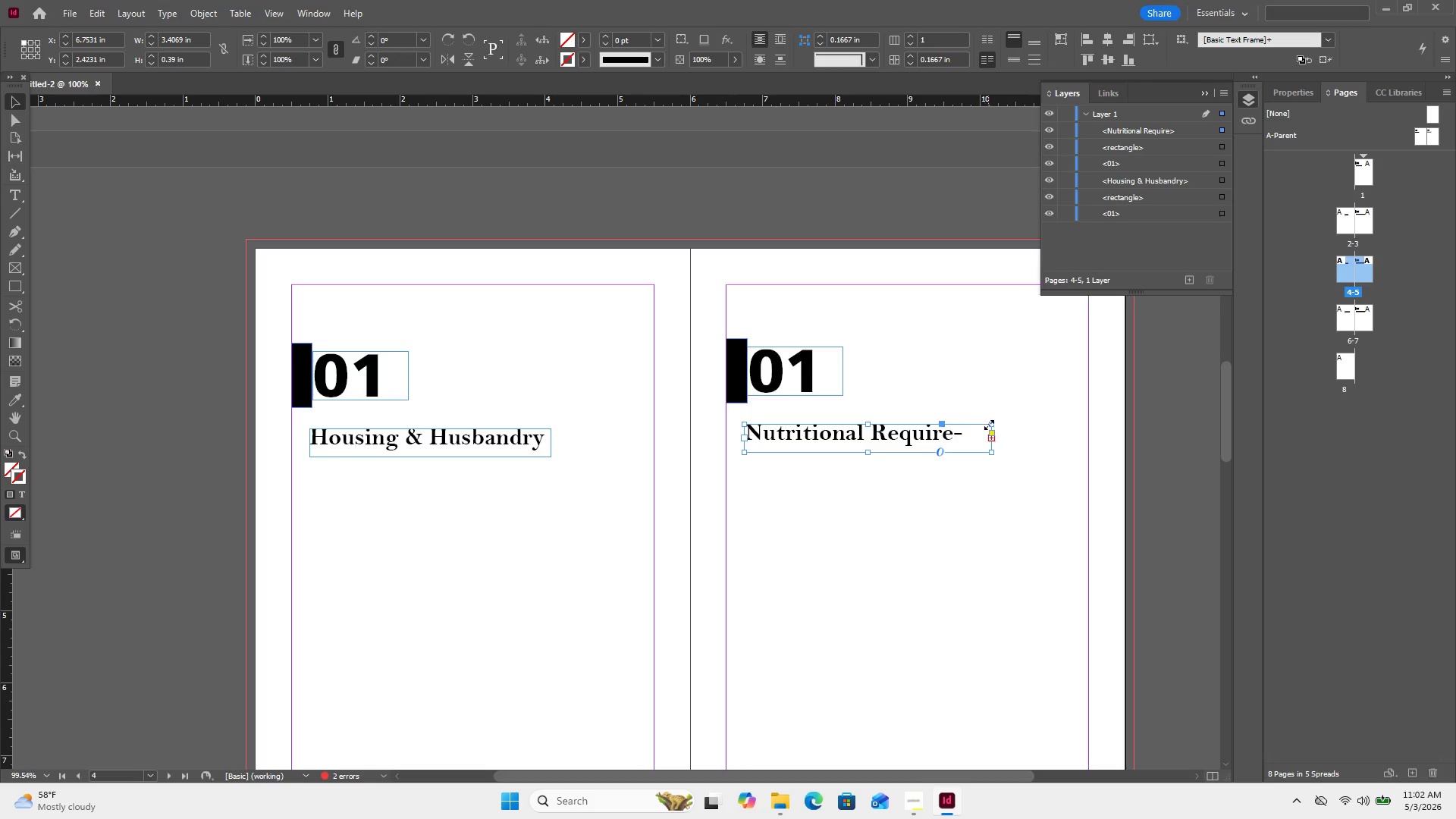 
left_click_drag(start_coordinate=[990, 425], to_coordinate=[1014, 422])
 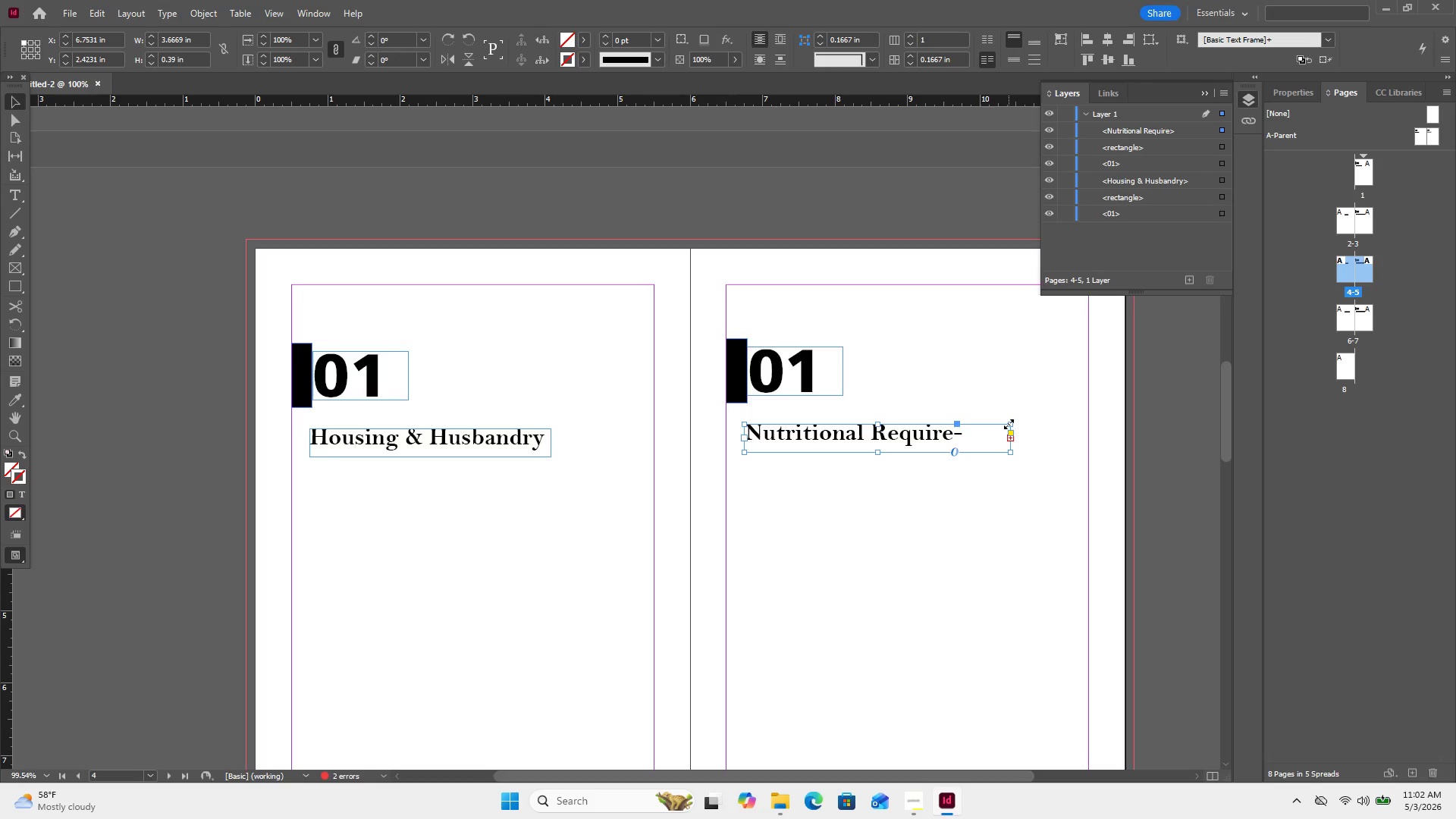 
left_click_drag(start_coordinate=[1009, 424], to_coordinate=[1028, 423])
 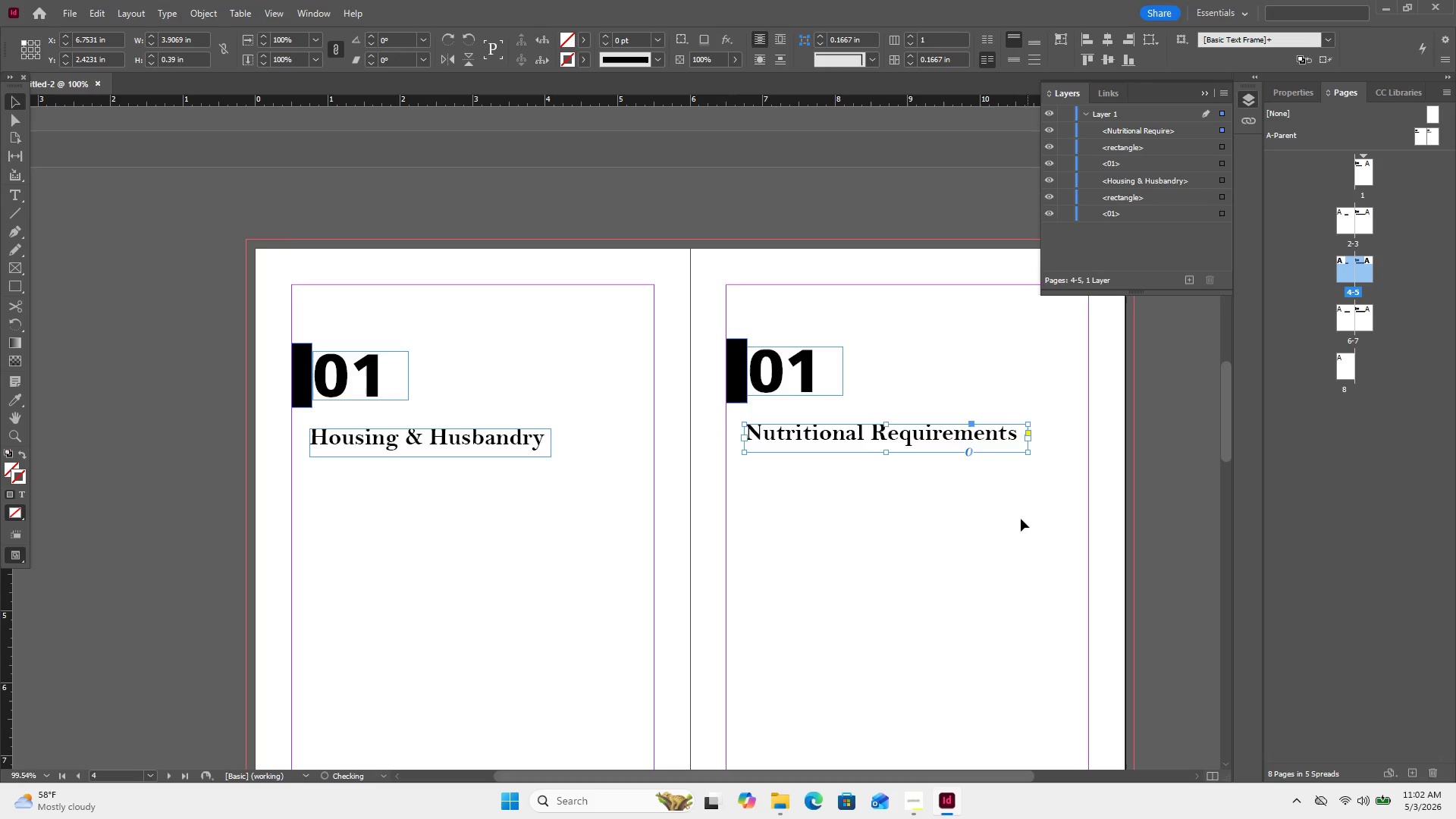 
scroll: coordinate [1003, 498], scroll_direction: down, amount: 14.0
 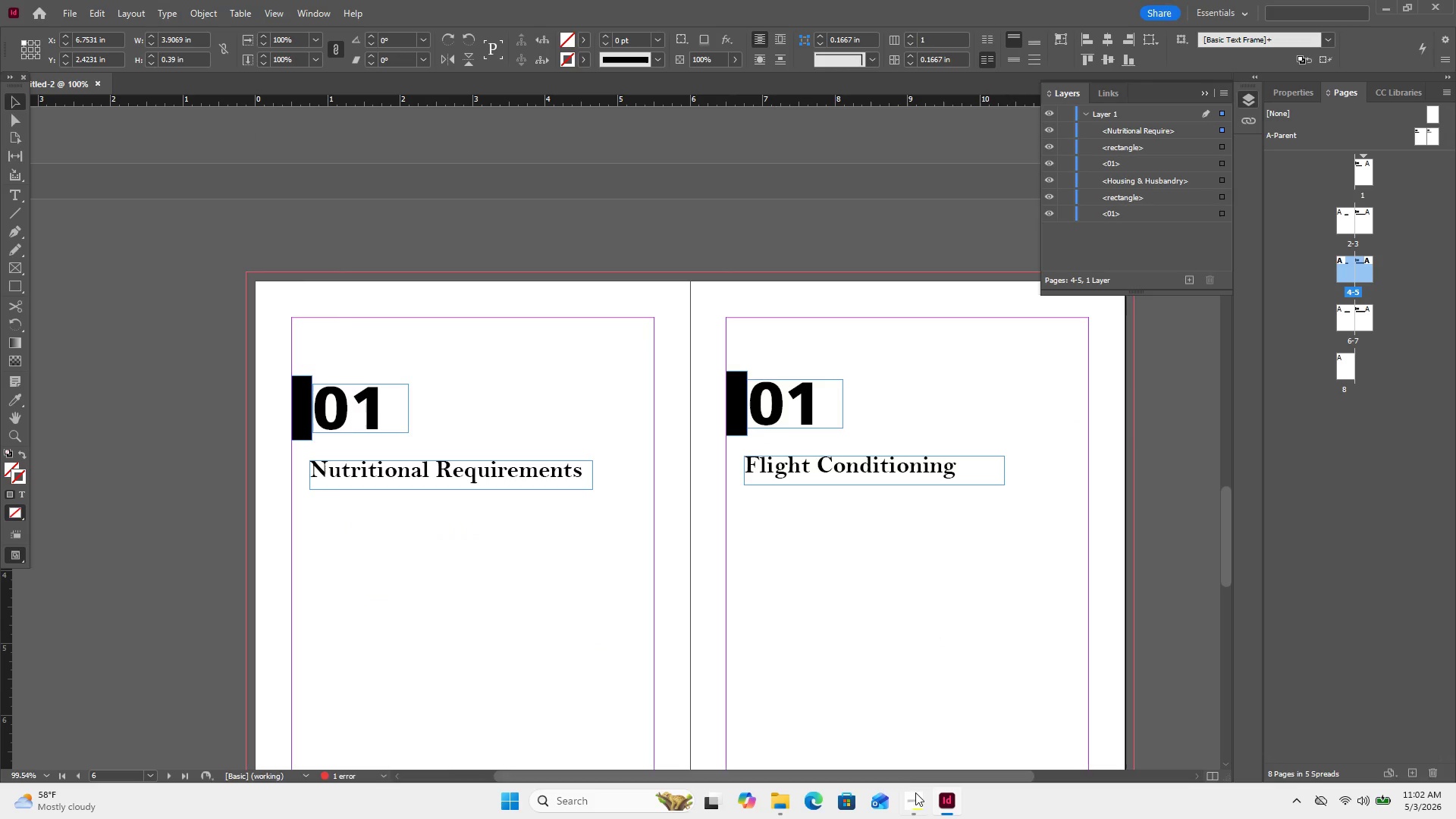 
left_click([914, 802])